 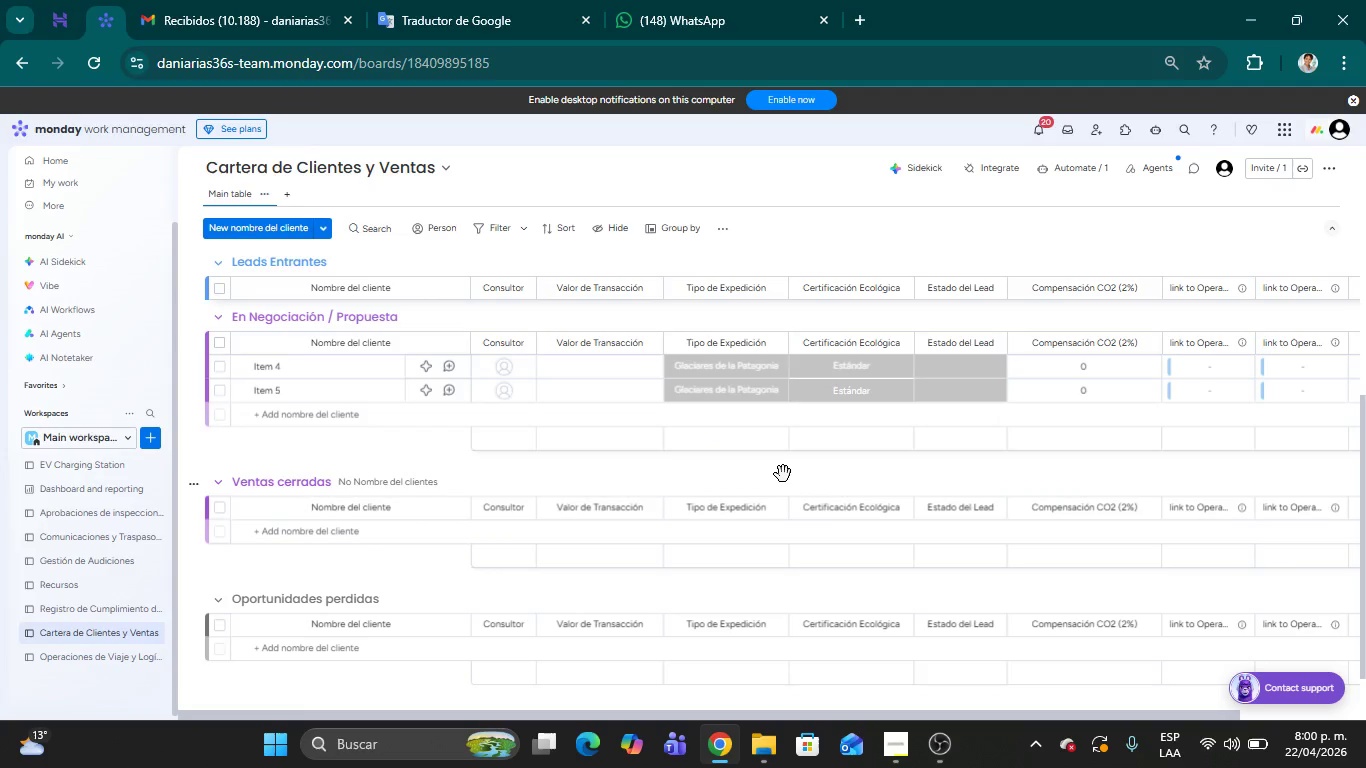 
scroll: coordinate [709, 452], scroll_direction: up, amount: 3.0
 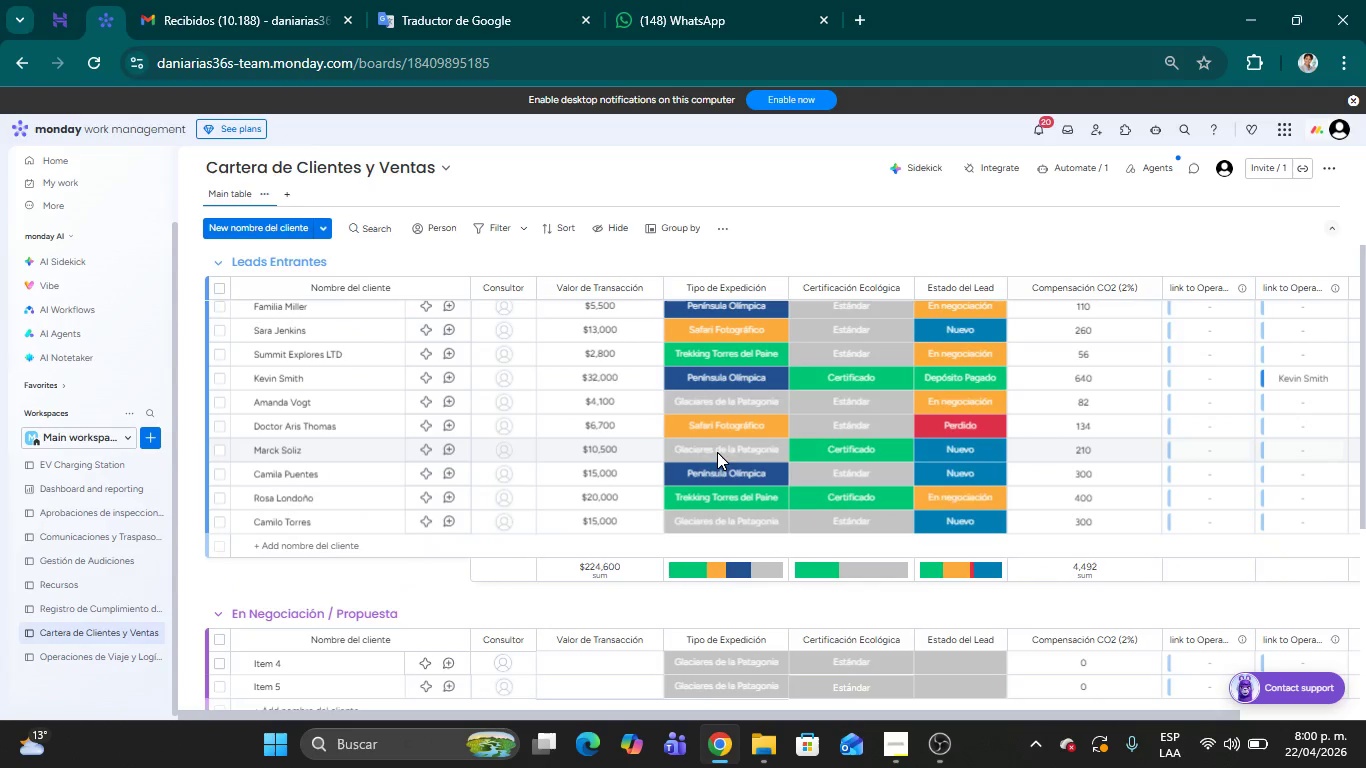 
left_click([980, 232])
 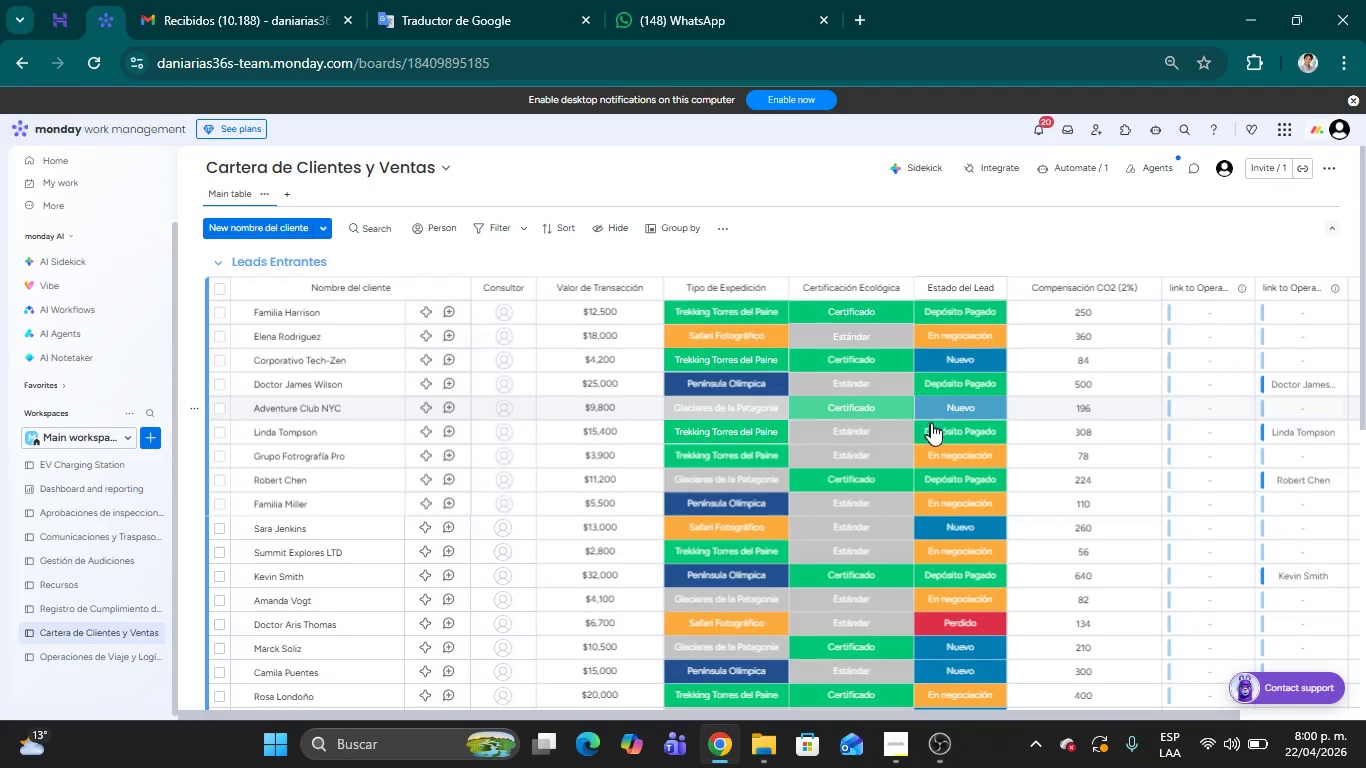 
scroll: coordinate [718, 452], scroll_direction: down, amount: 5.0
 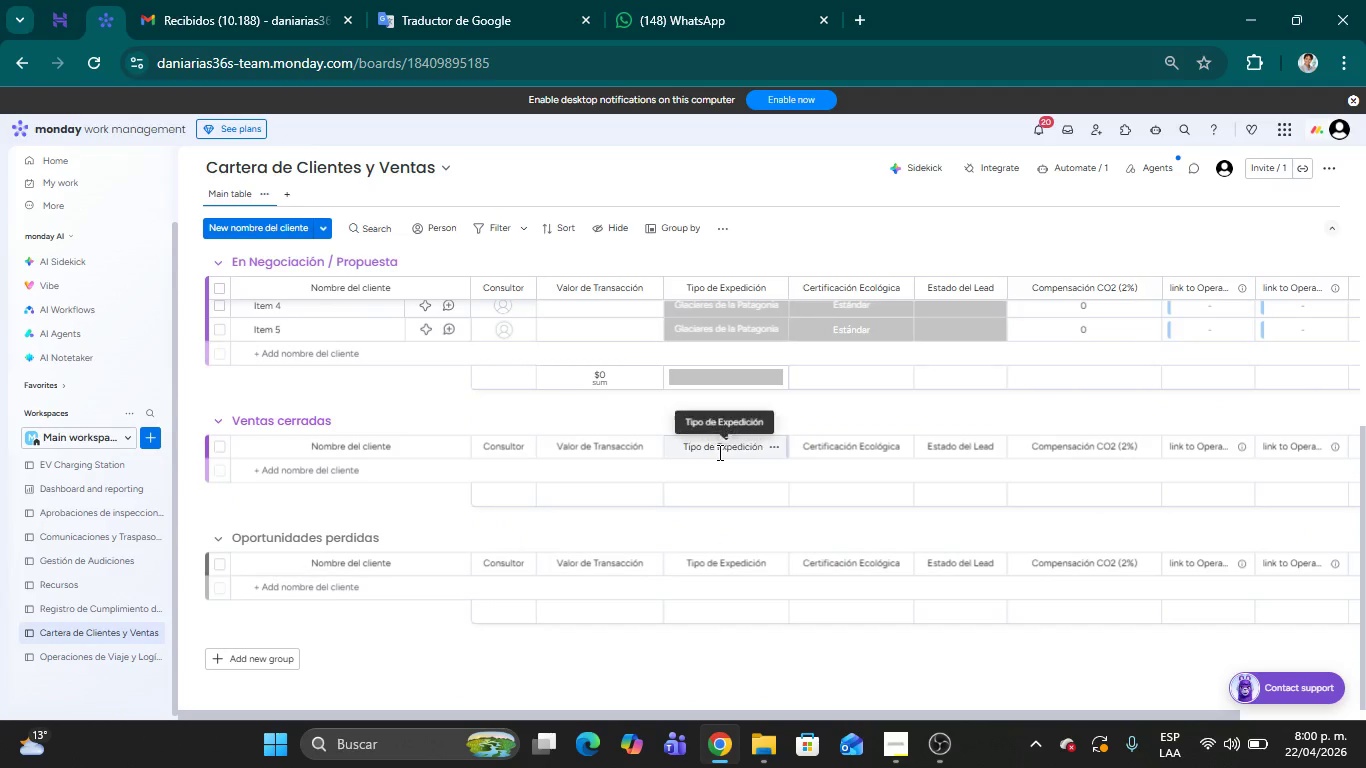 
scroll: coordinate [718, 449], scroll_direction: up, amount: 11.0
 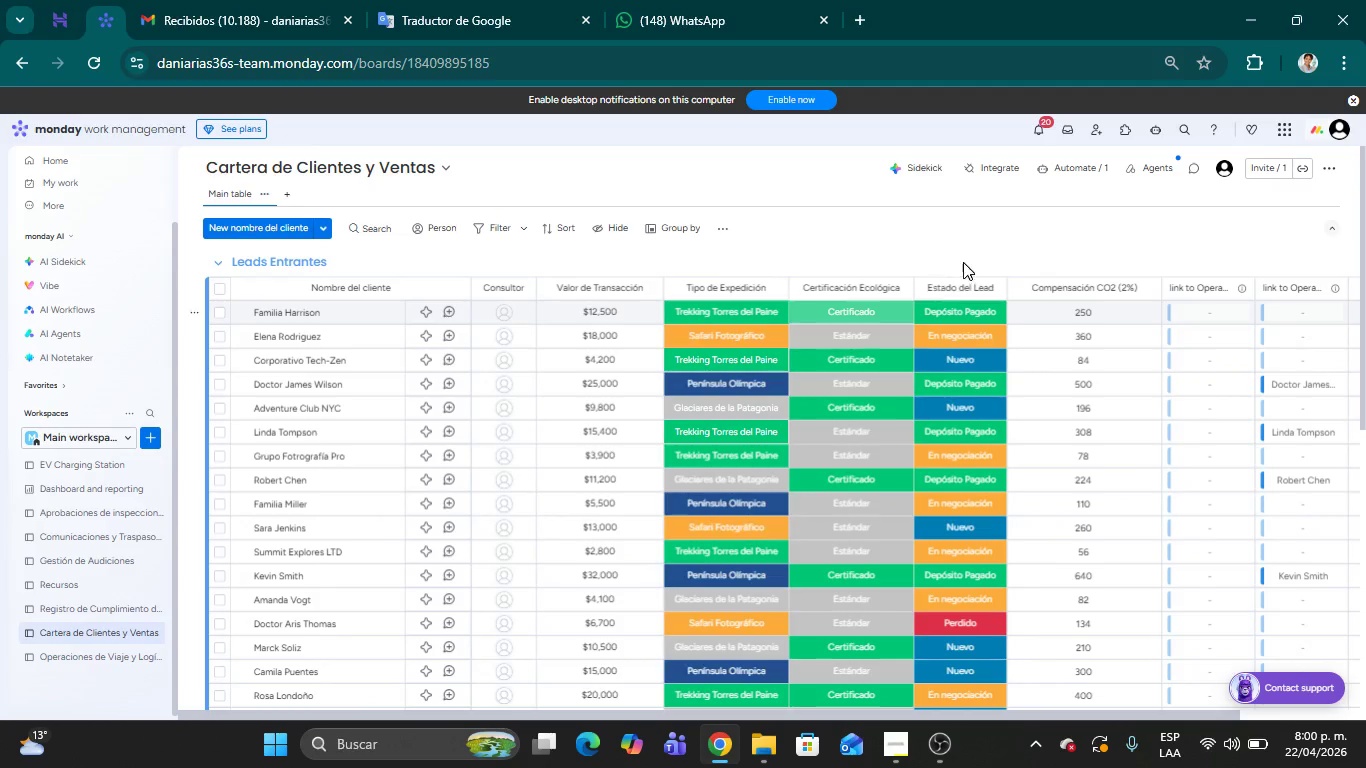 
scroll: coordinate [940, 438], scroll_direction: down, amount: 2.0
 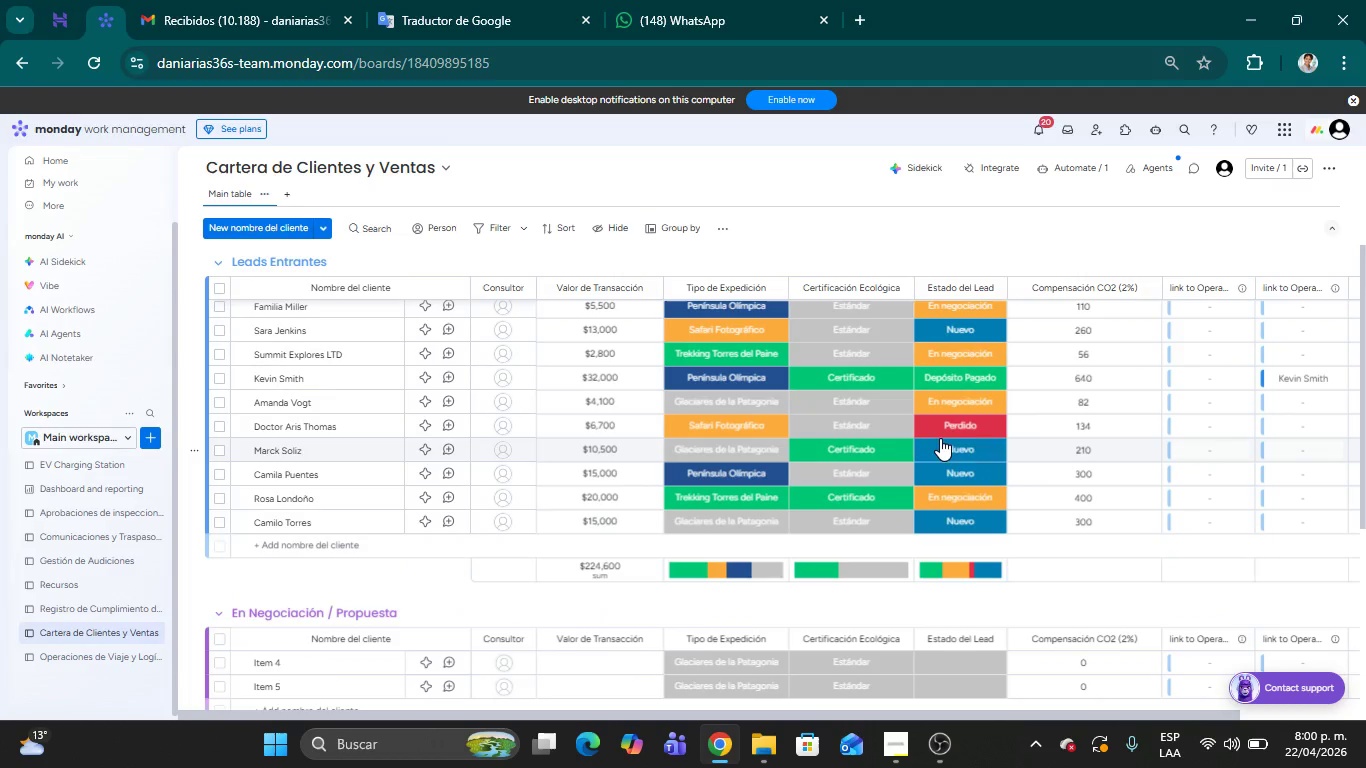 
scroll: coordinate [940, 434], scroll_direction: up, amount: 4.0
 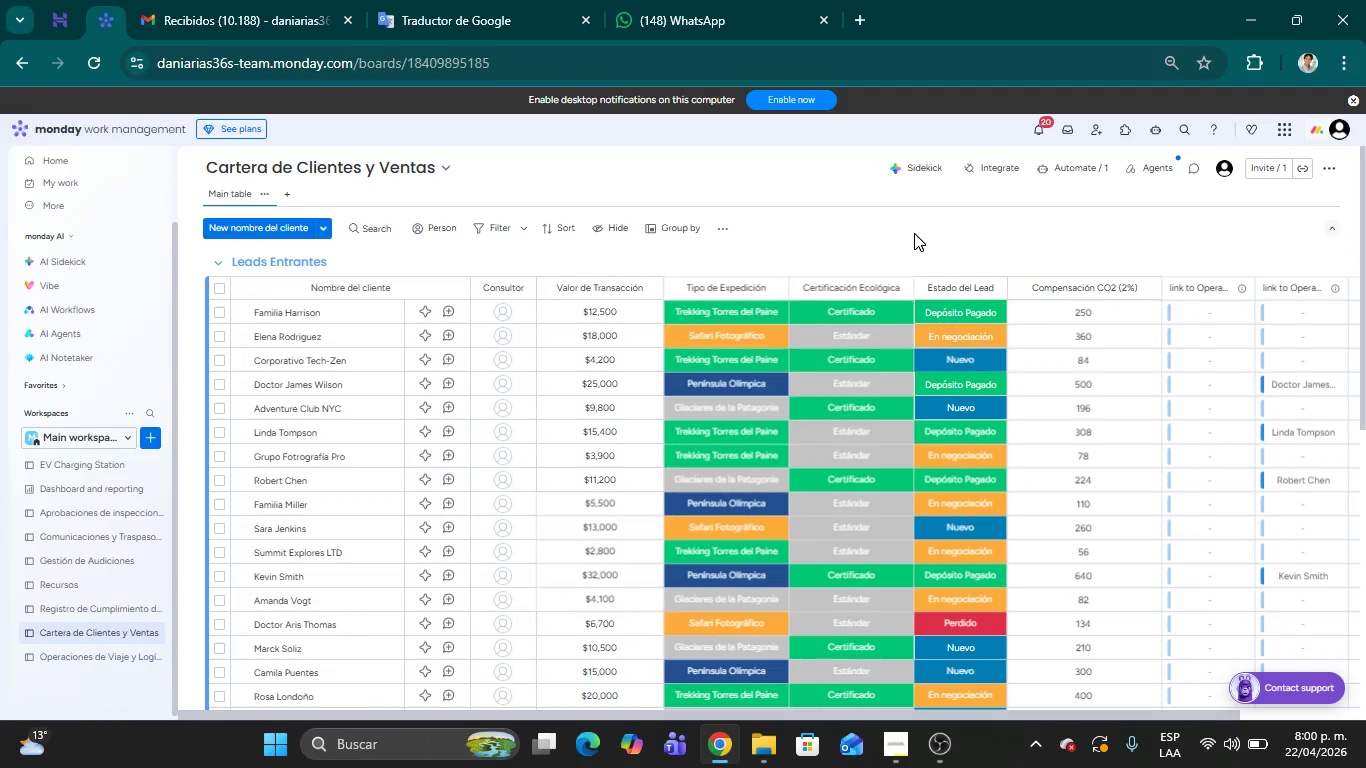 
left_click([1062, 165])
 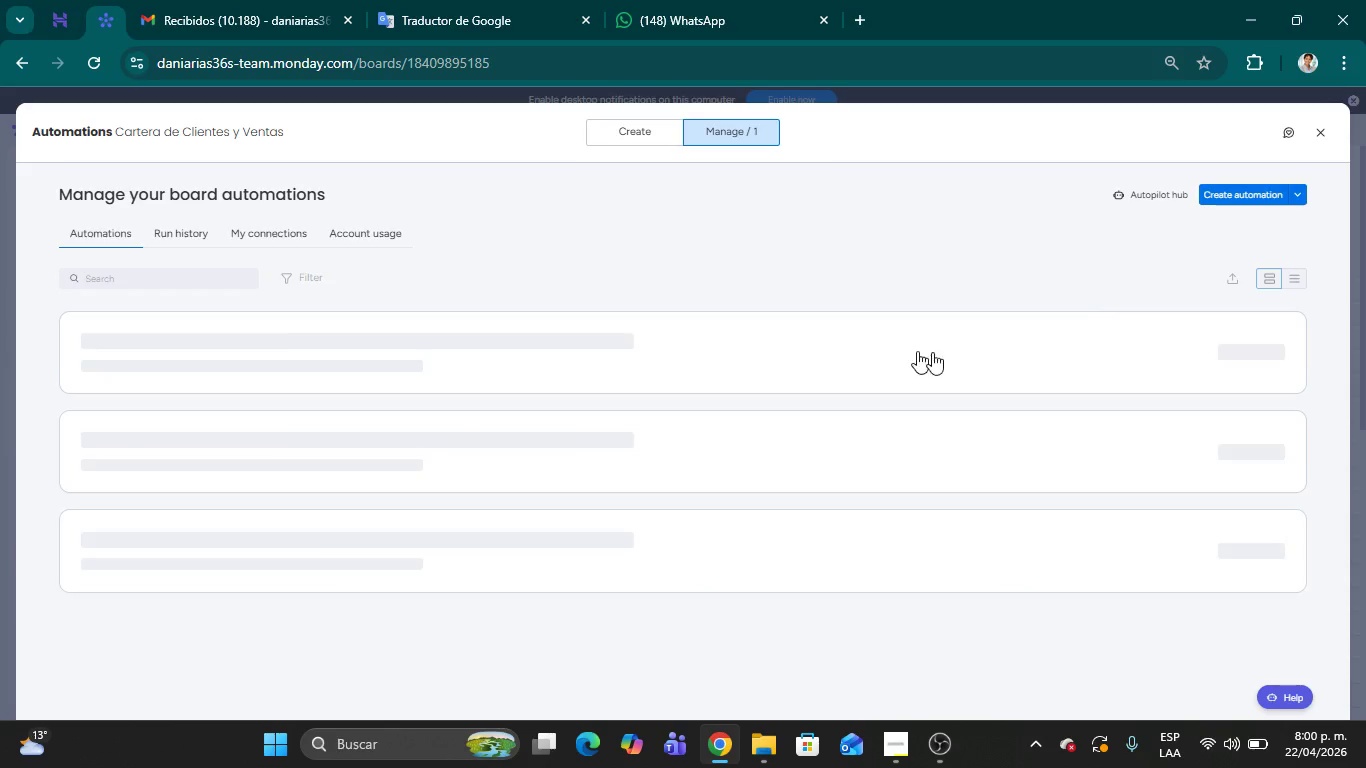 
wait(5.2)
 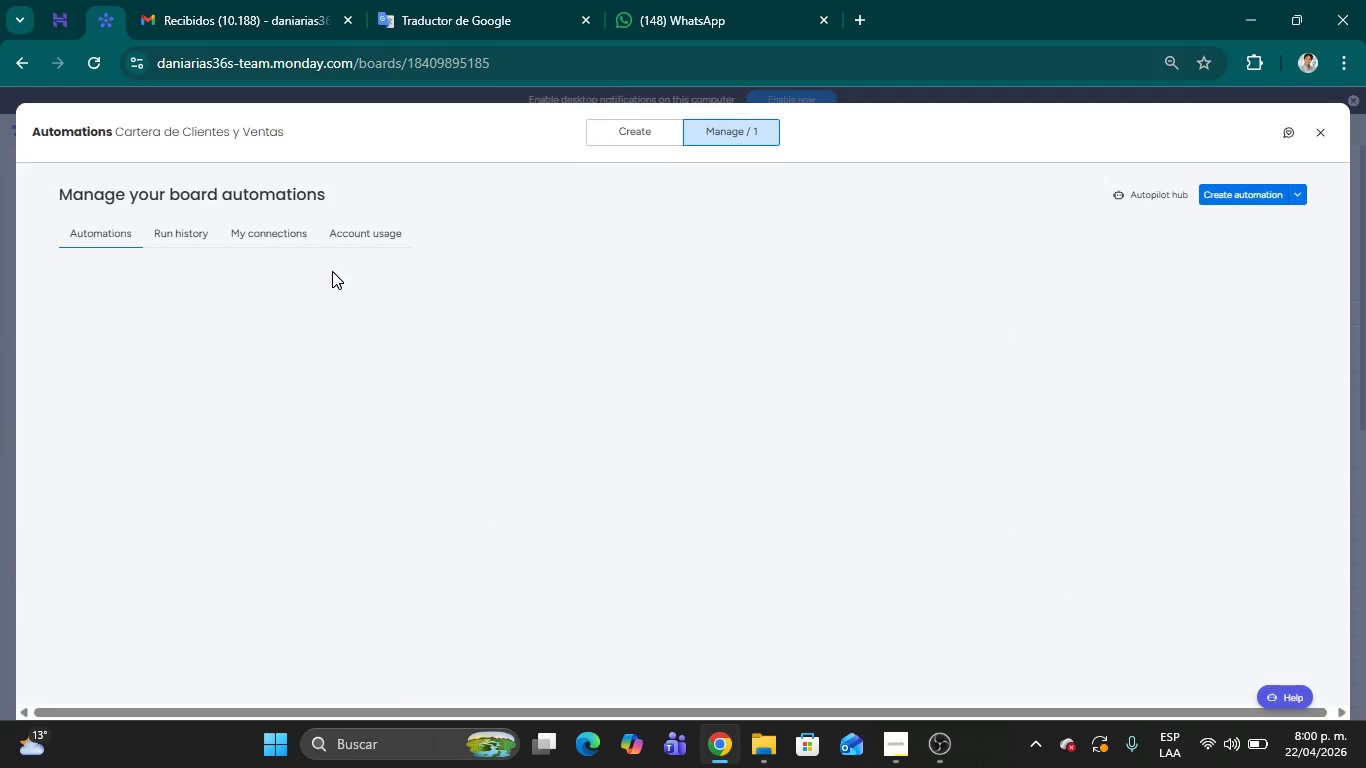 
left_click([1273, 346])
 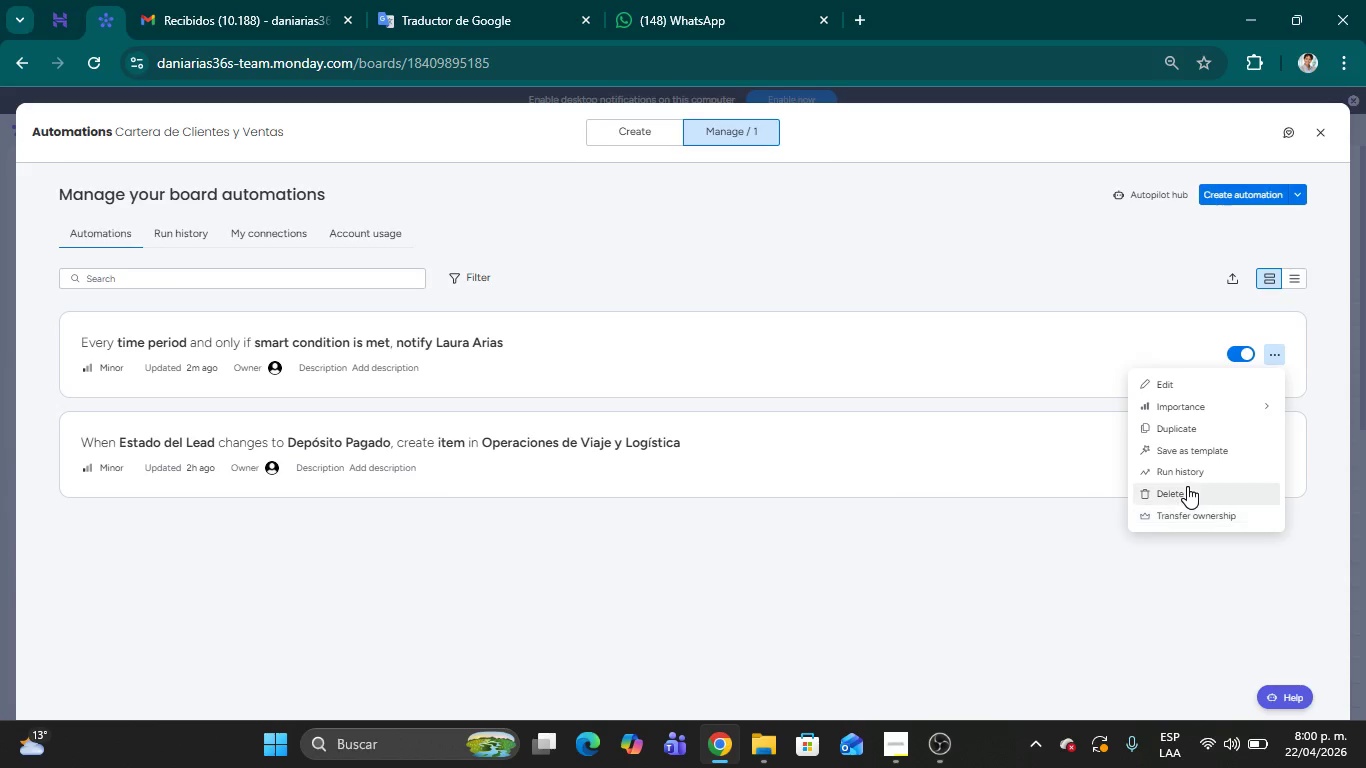 
left_click([1187, 486])
 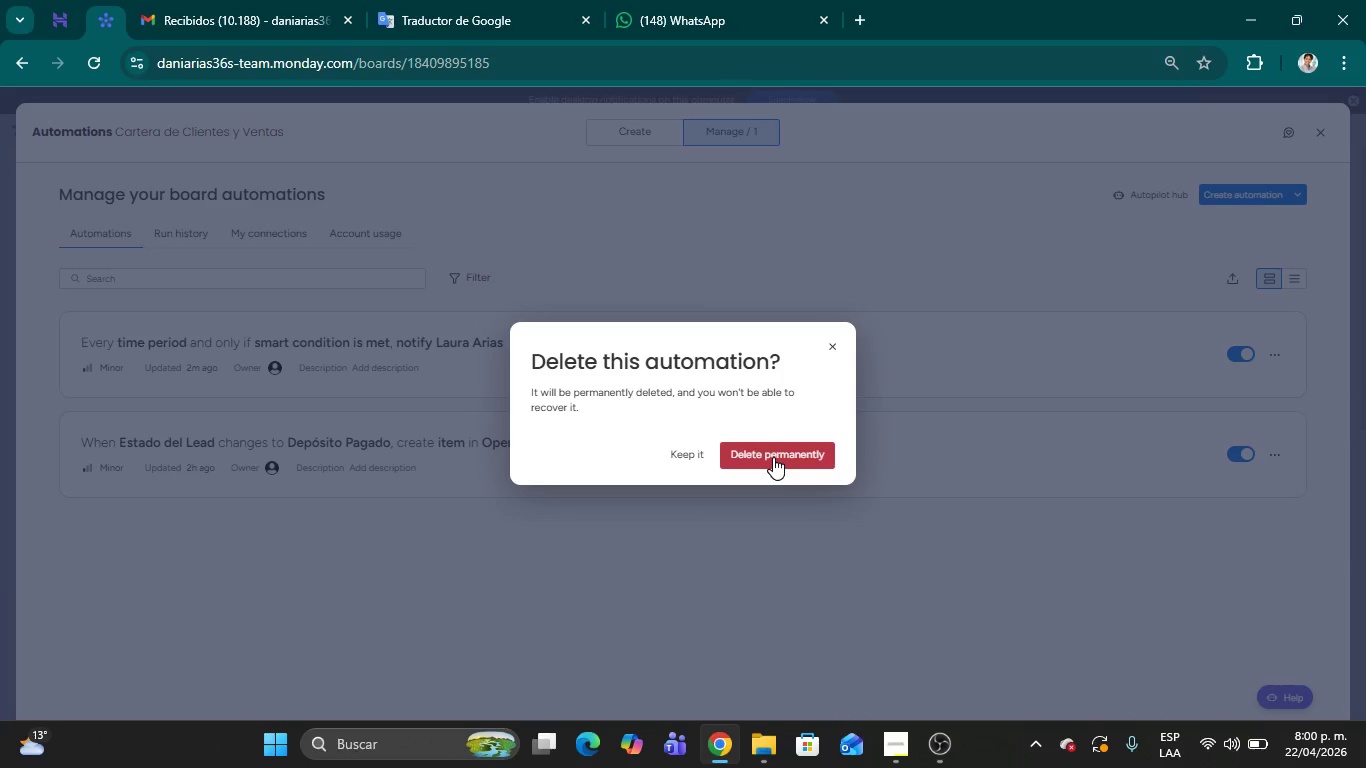 
left_click([773, 457])
 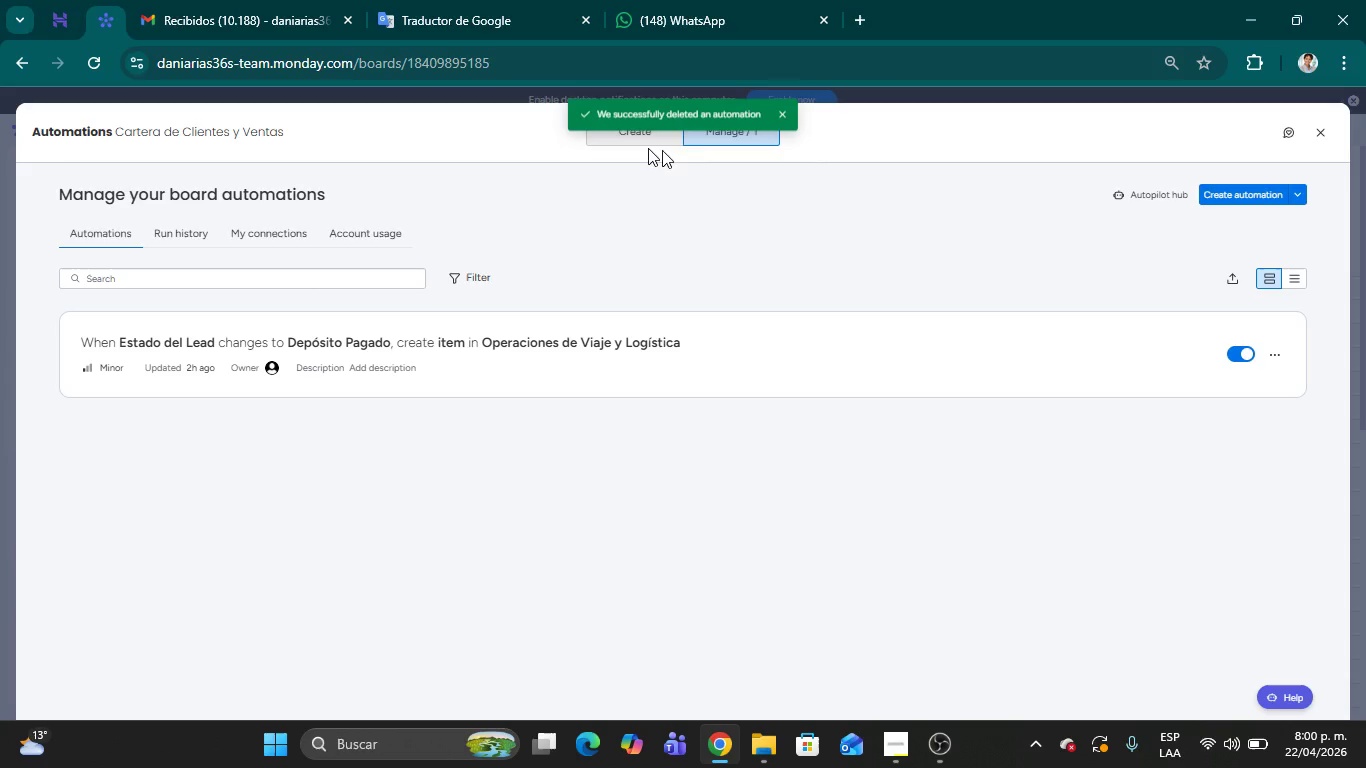 
left_click([637, 140])
 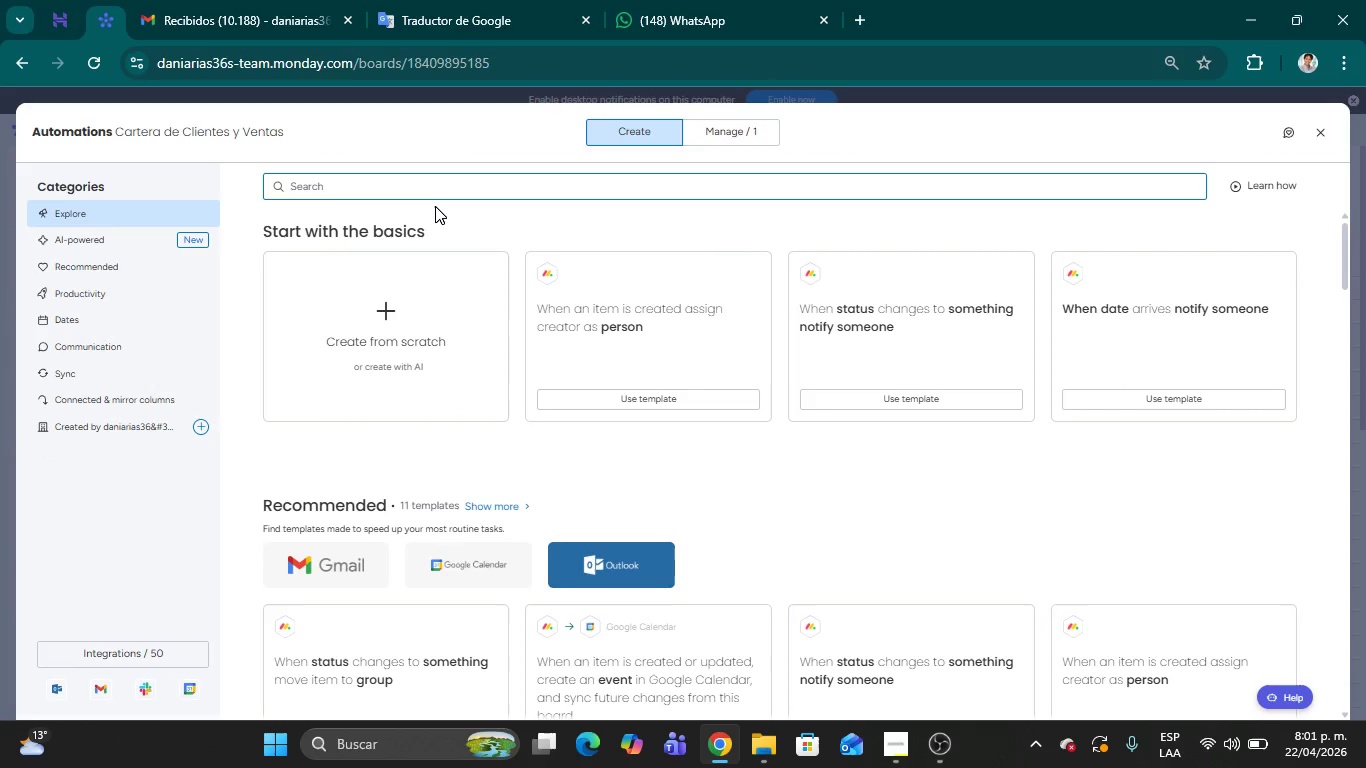 
wait(6.8)
 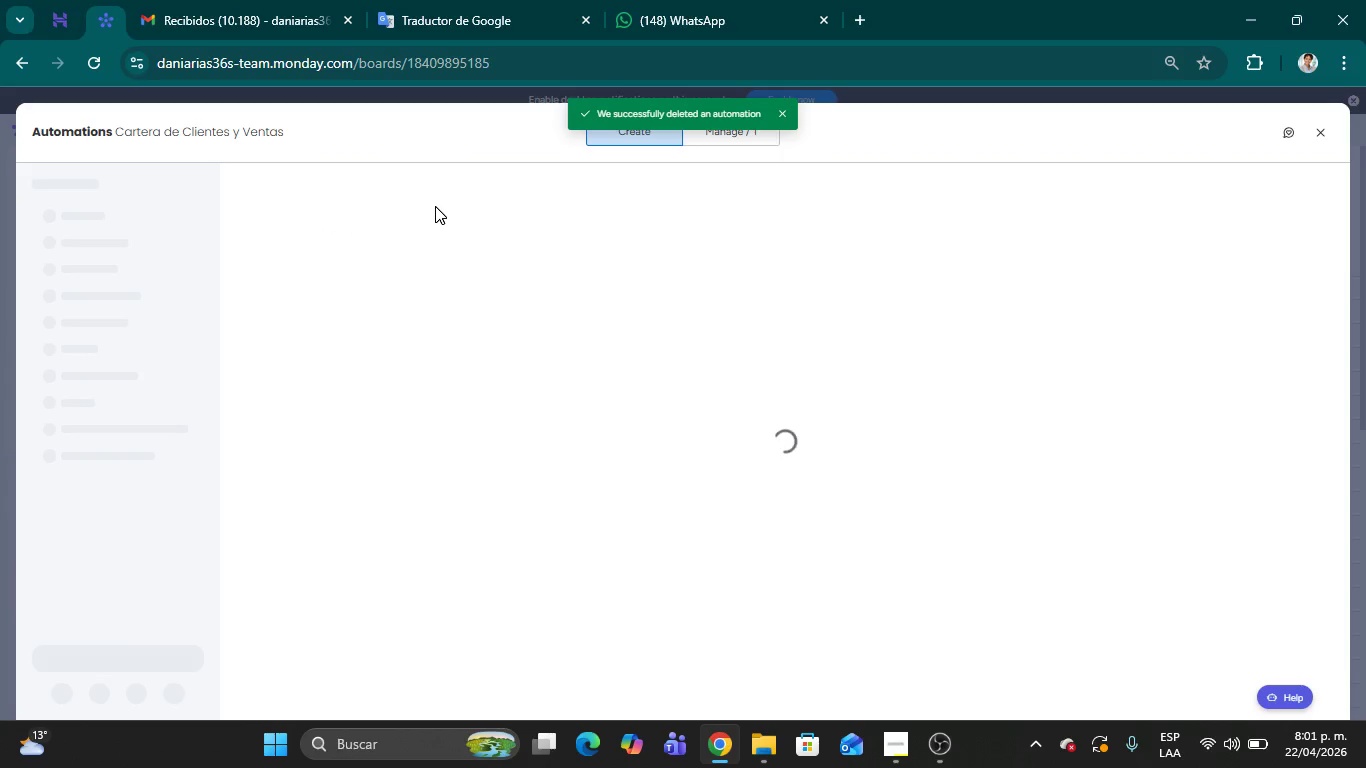 
left_click([372, 183])
 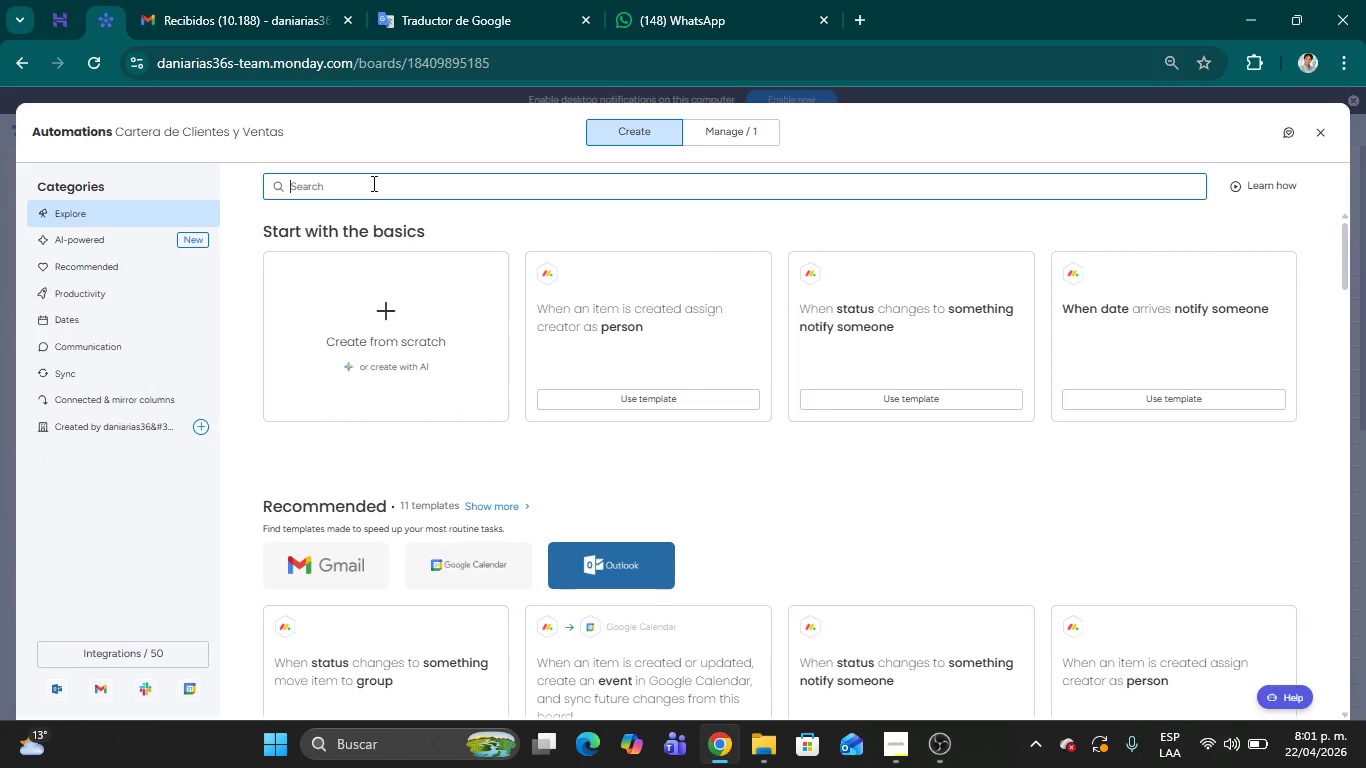 
type(Grat)
 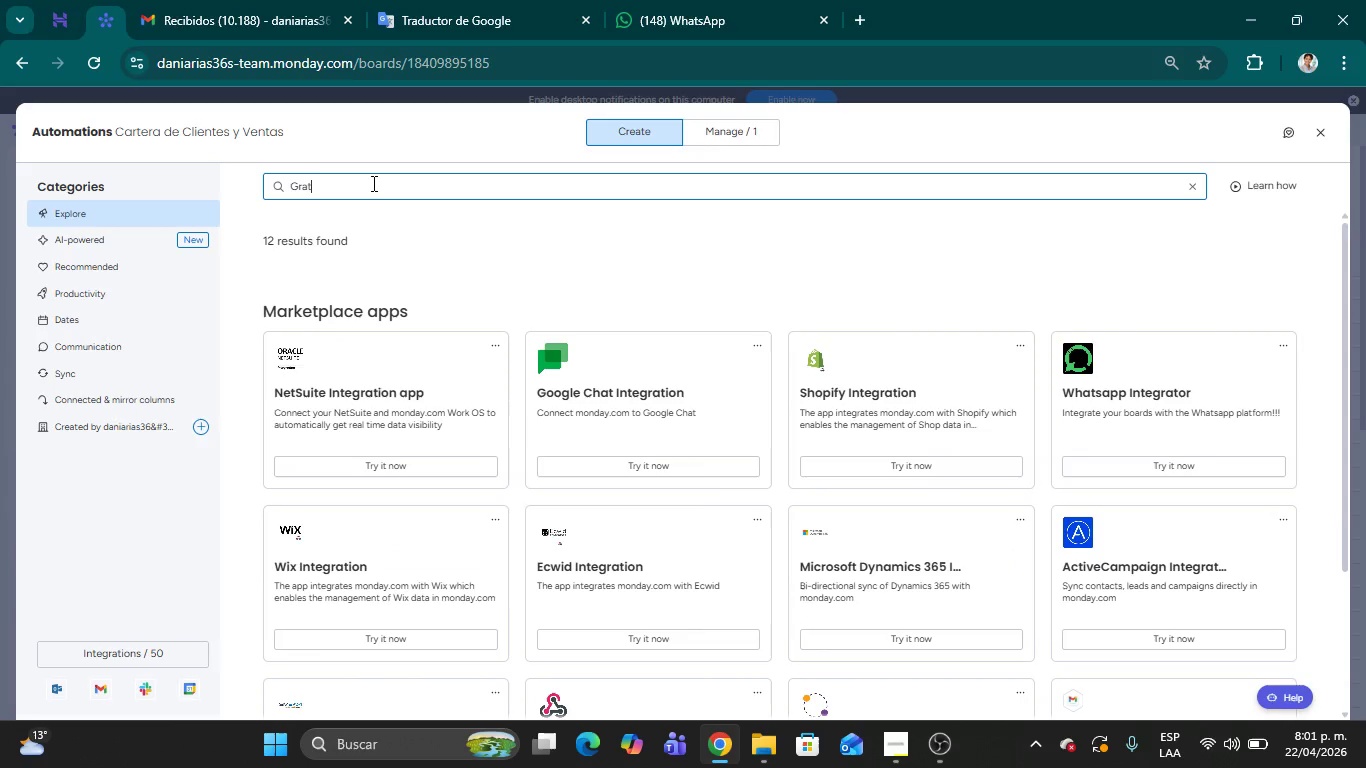 
key(Backspace)
key(Backspace)
type(ea)
 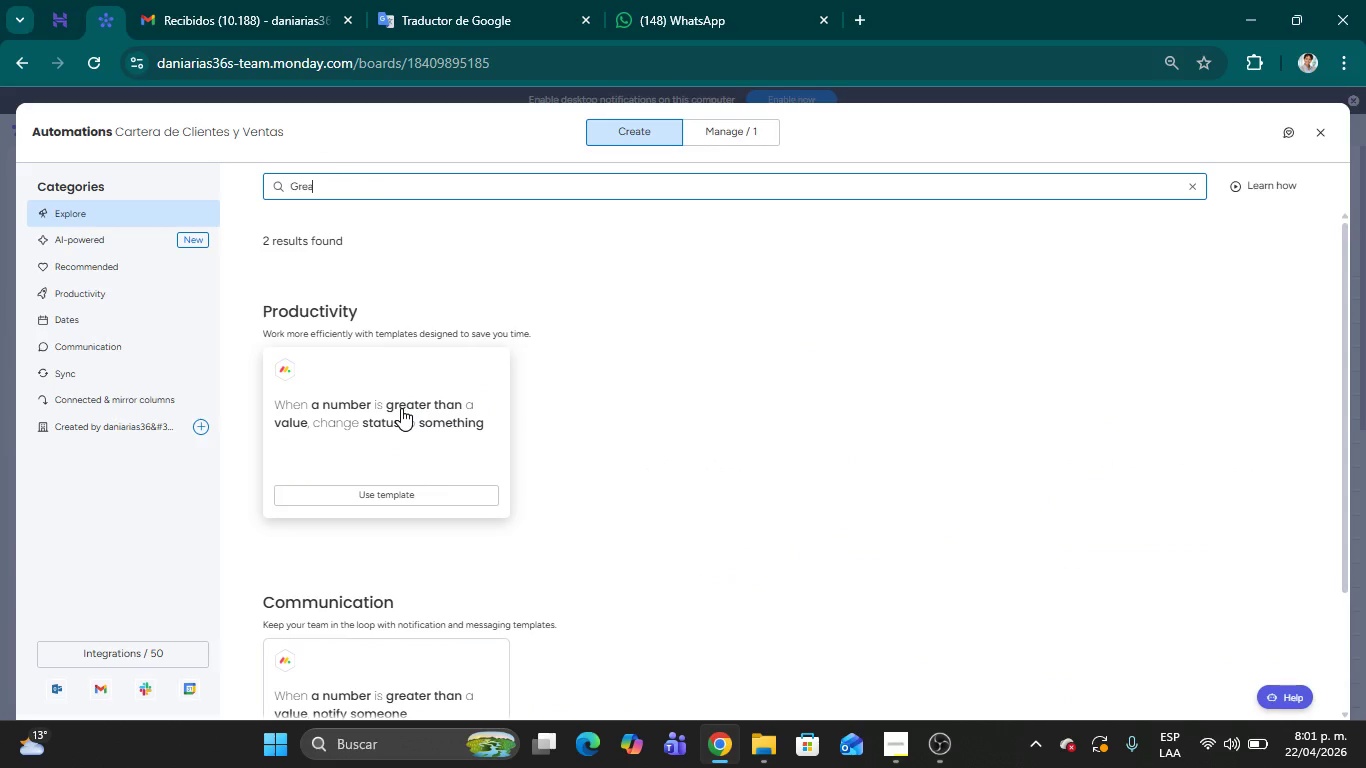 
wait(8.81)
 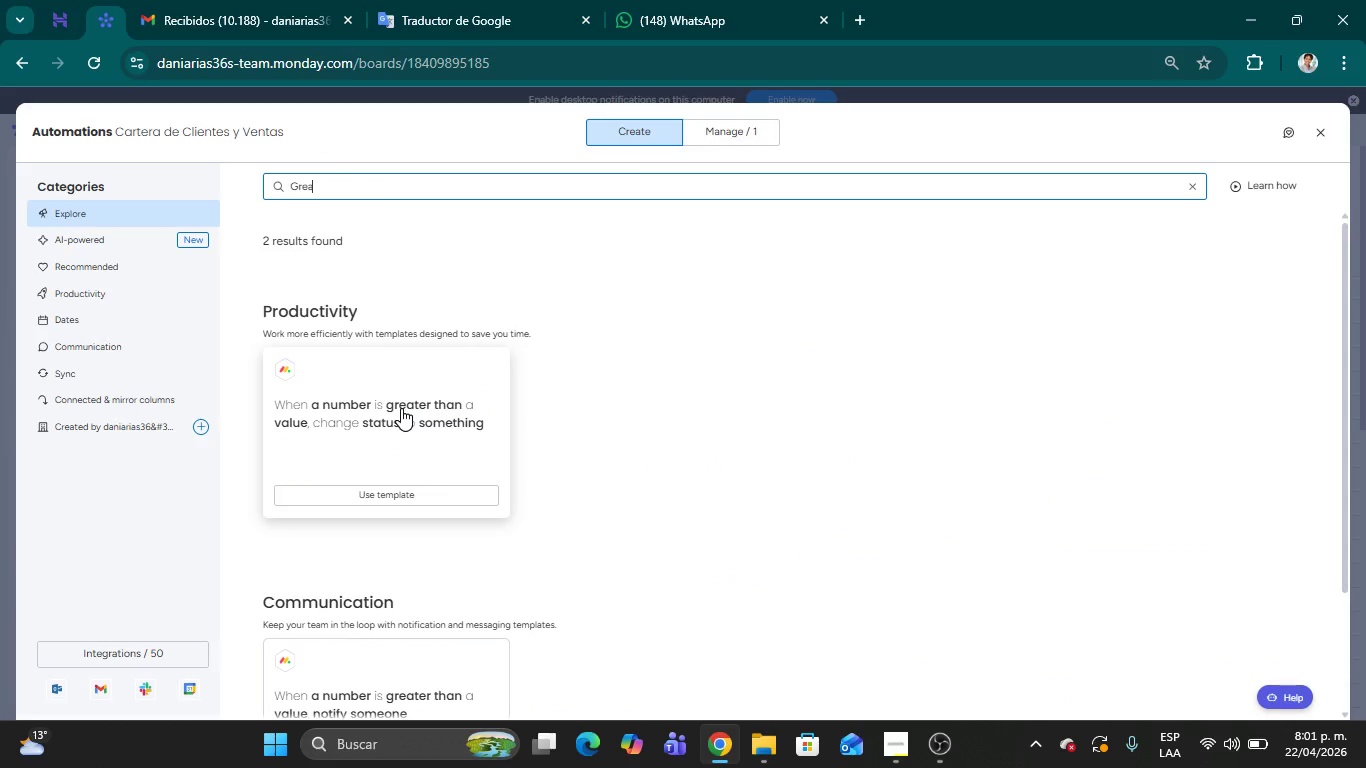 
left_click([713, 407])
 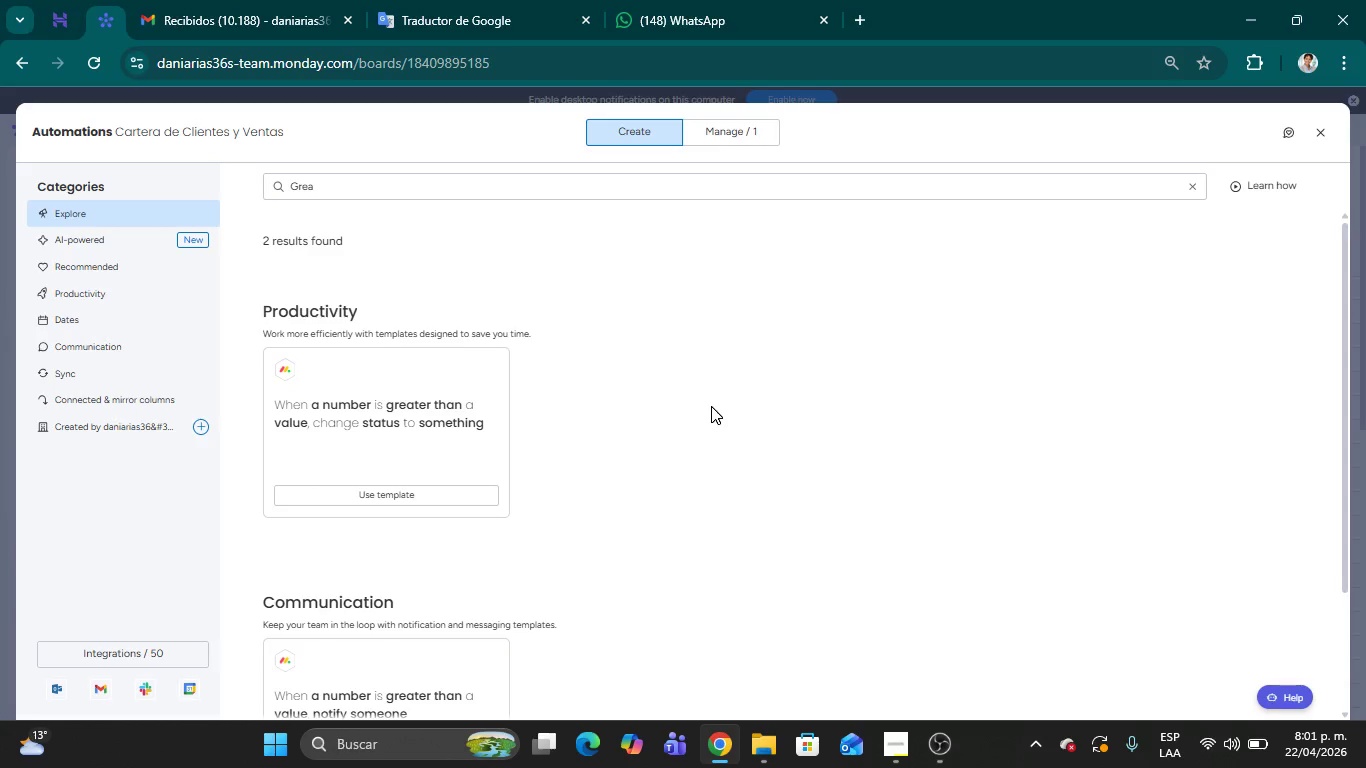 
scroll: coordinate [711, 406], scroll_direction: down, amount: 1.0
 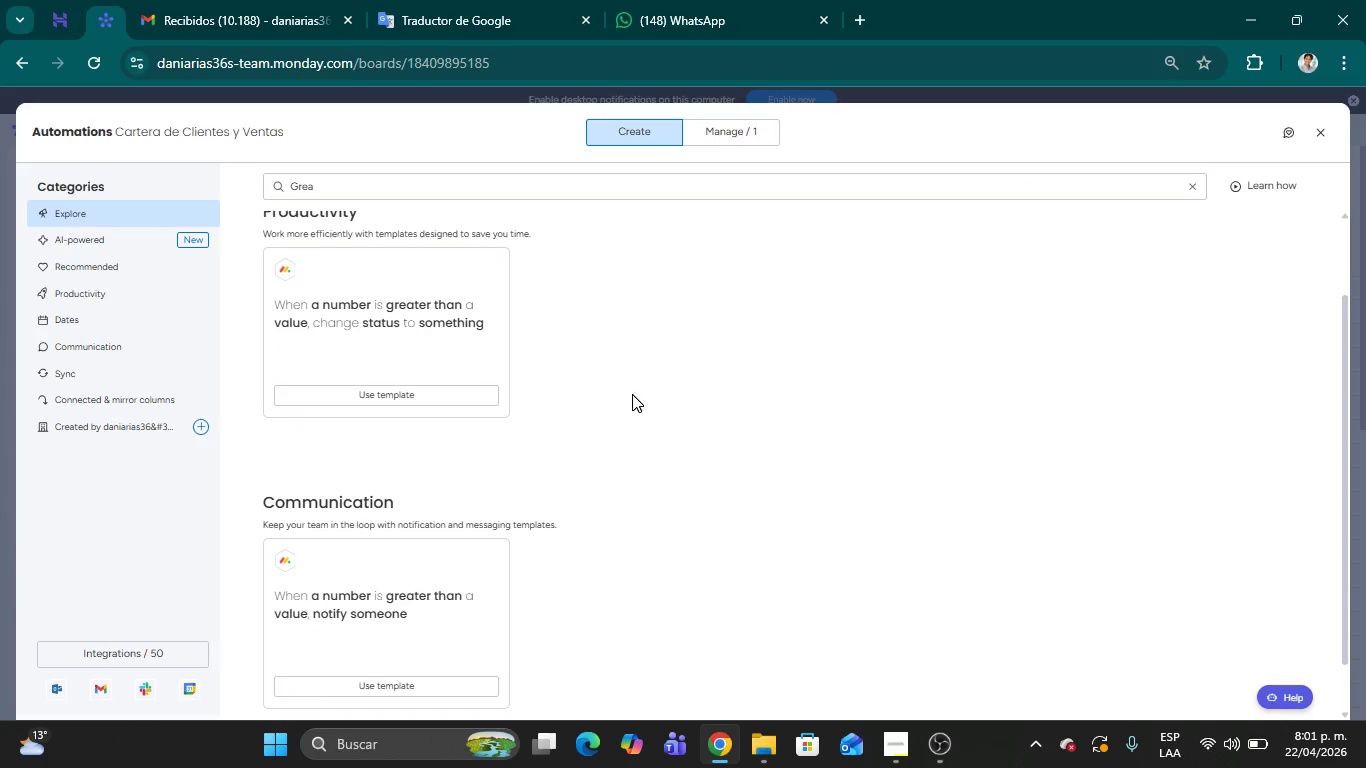 
scroll: coordinate [710, 390], scroll_direction: up, amount: 1.0
 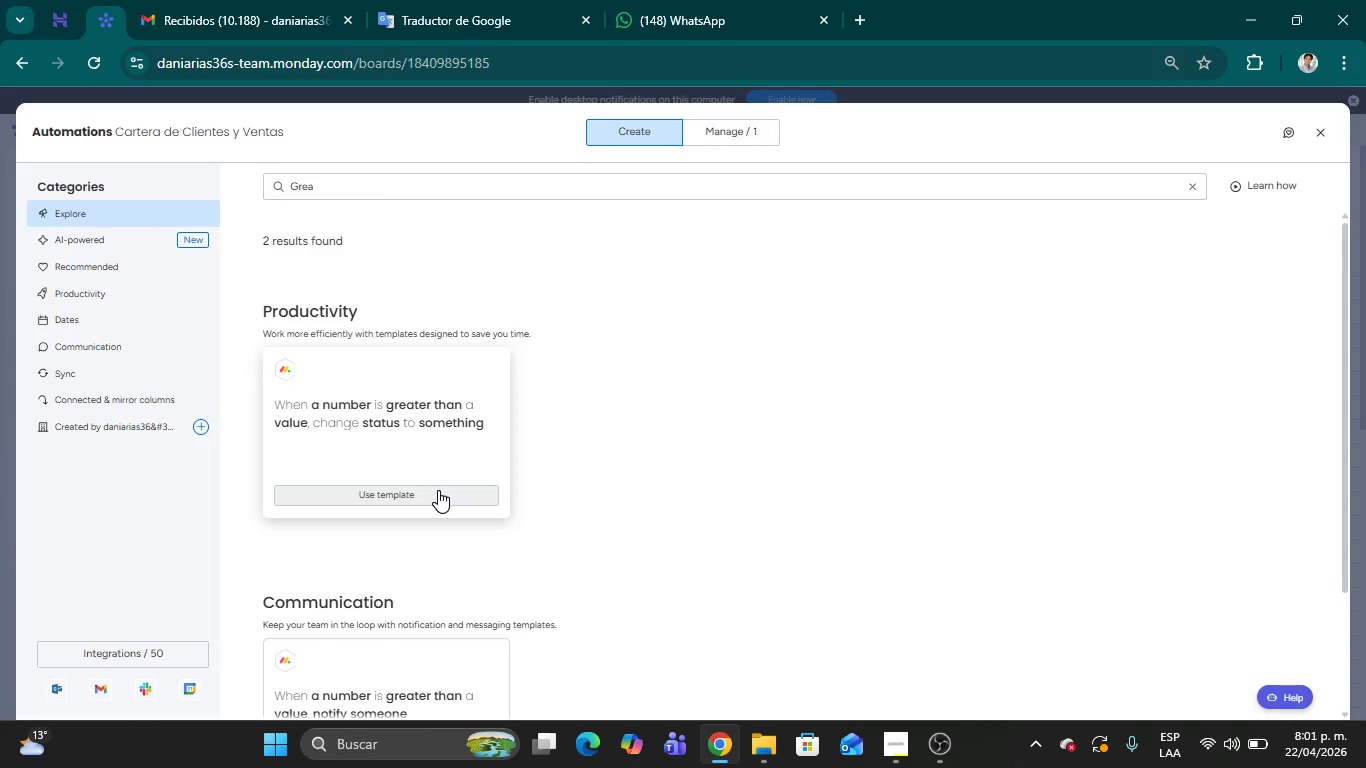 
wait(35.76)
 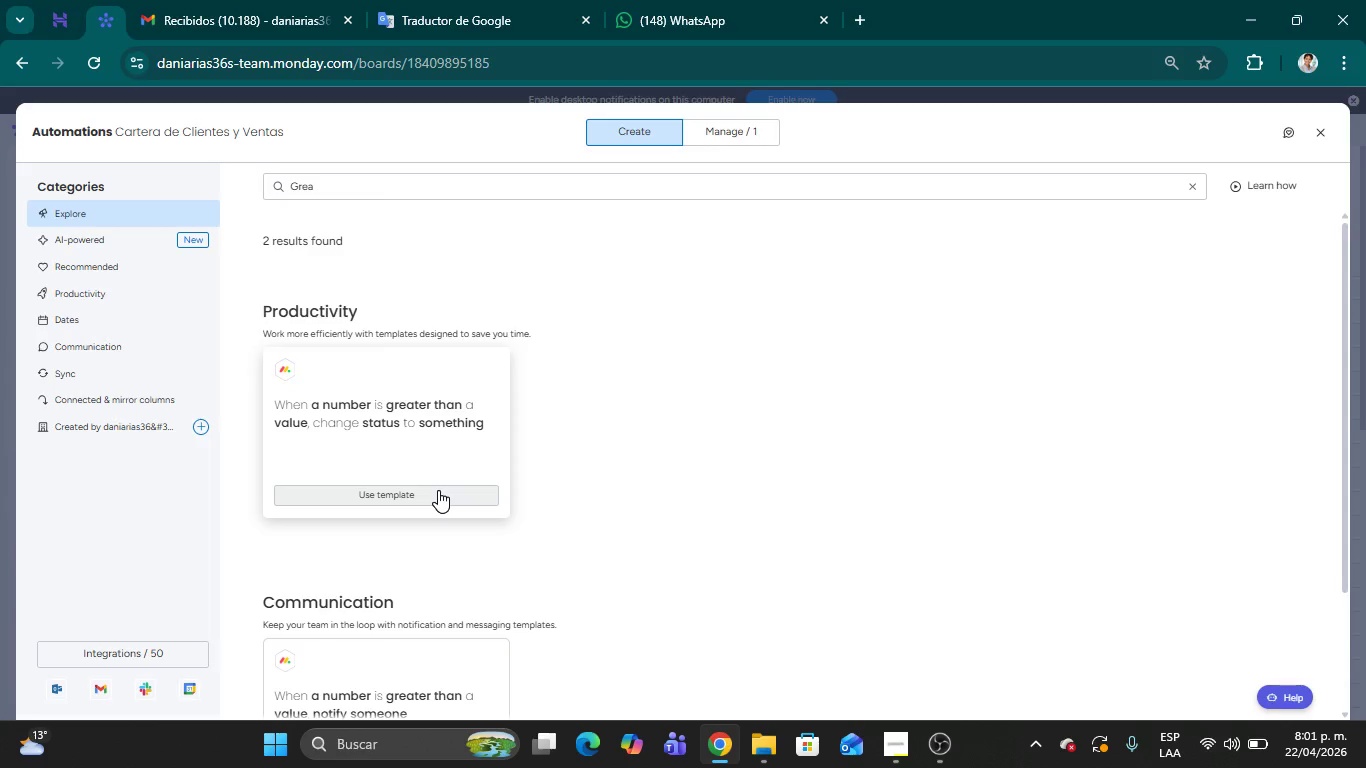 
left_click([405, 395])
 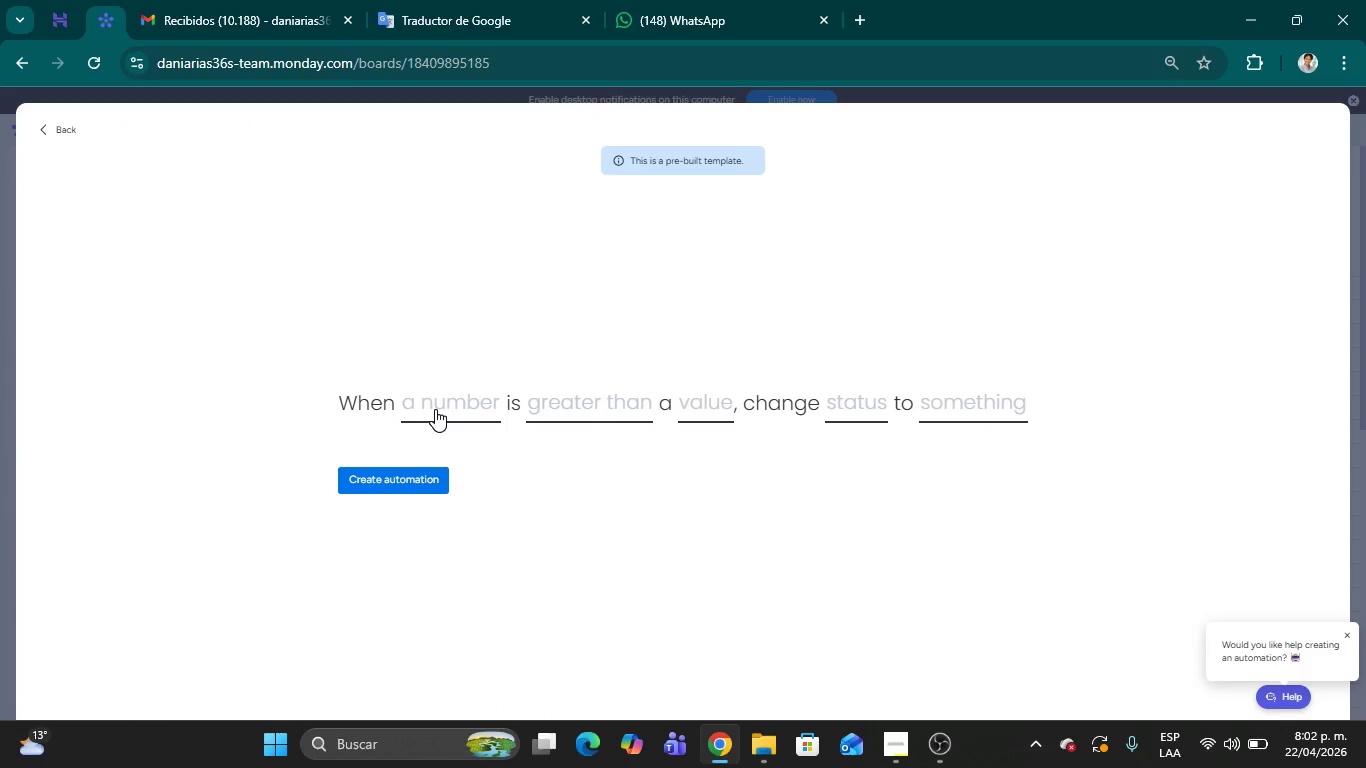 
wait(6.69)
 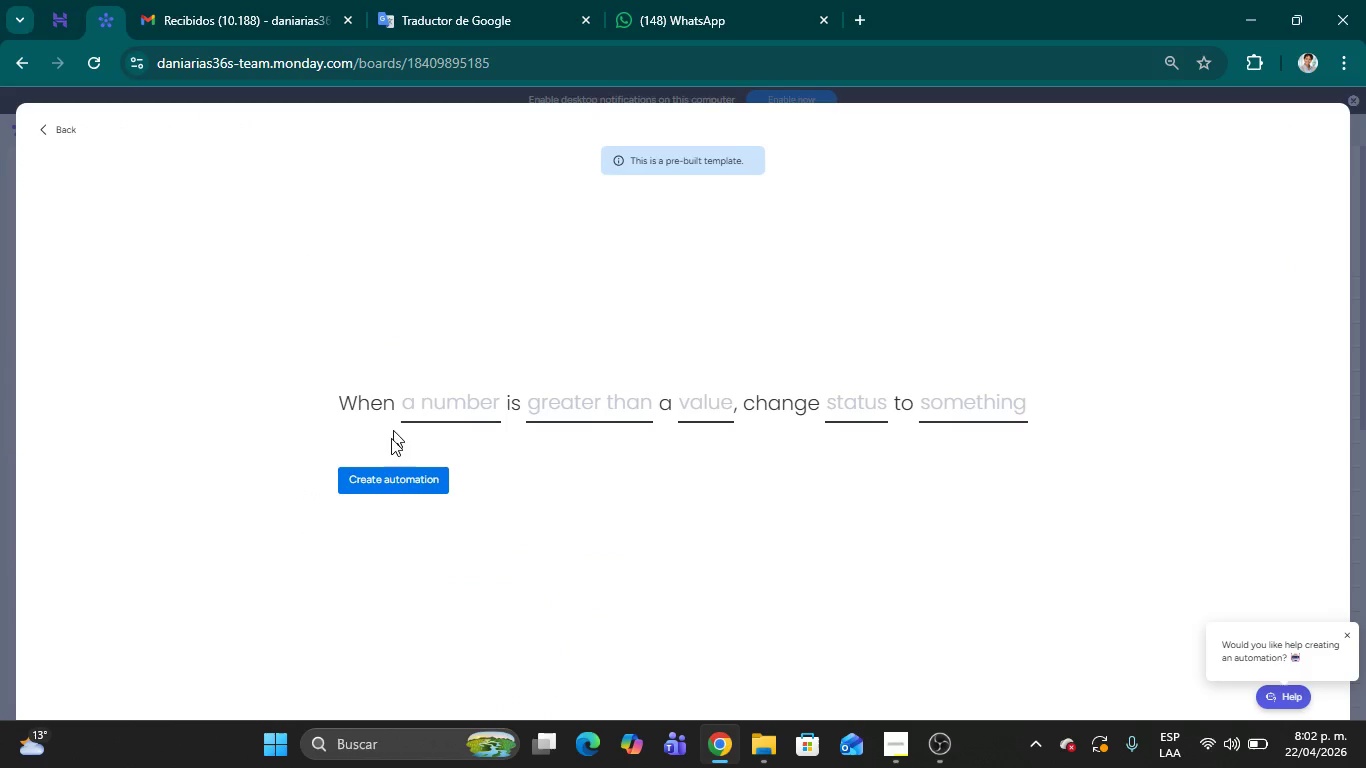 
left_click([435, 409])
 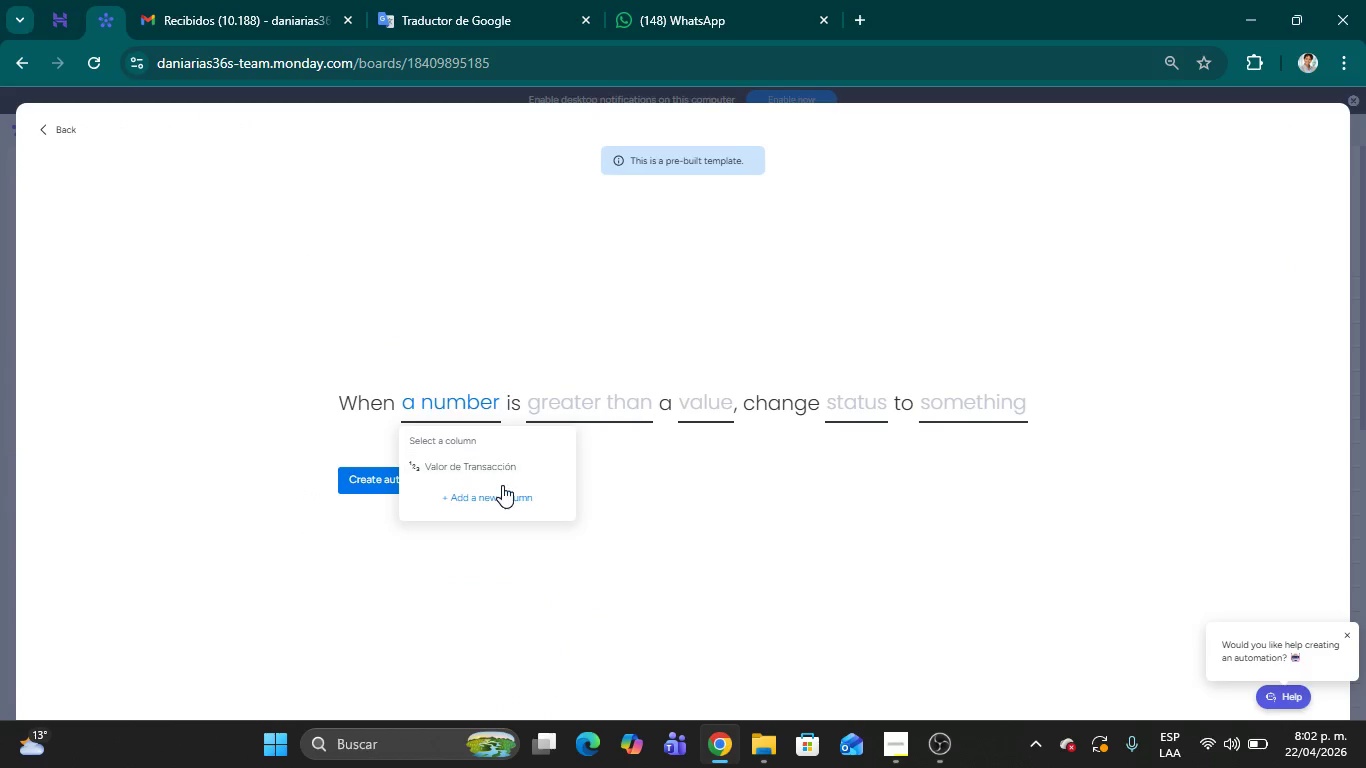 
left_click([502, 459])
 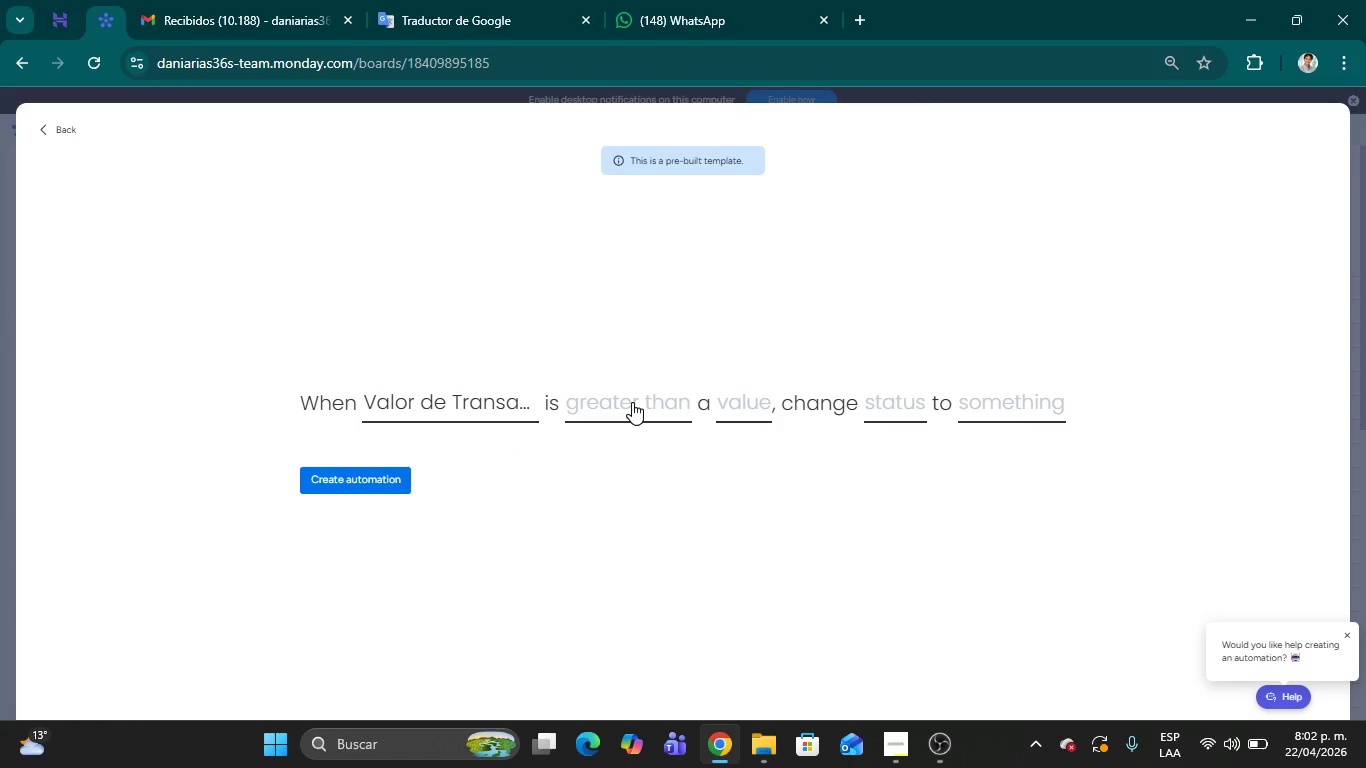 
left_click([632, 402])
 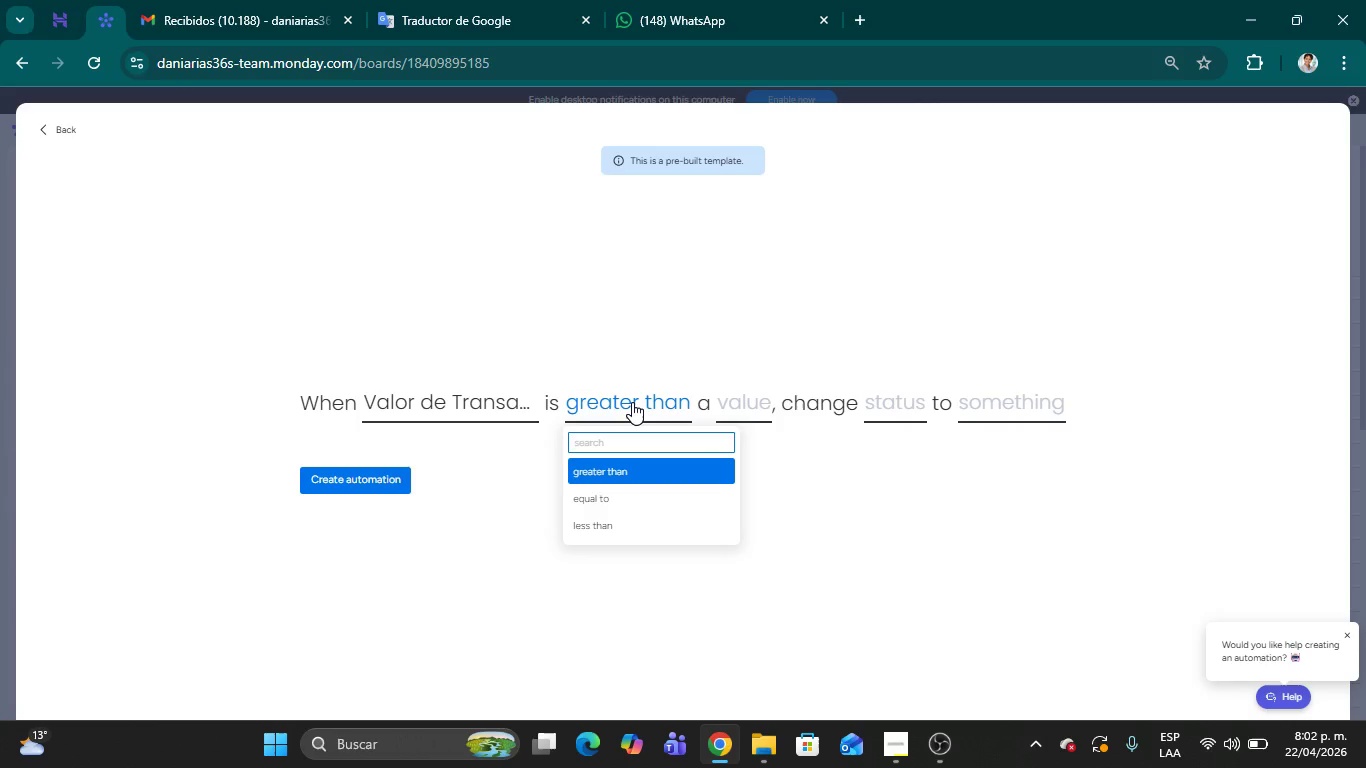 
type(10000)
 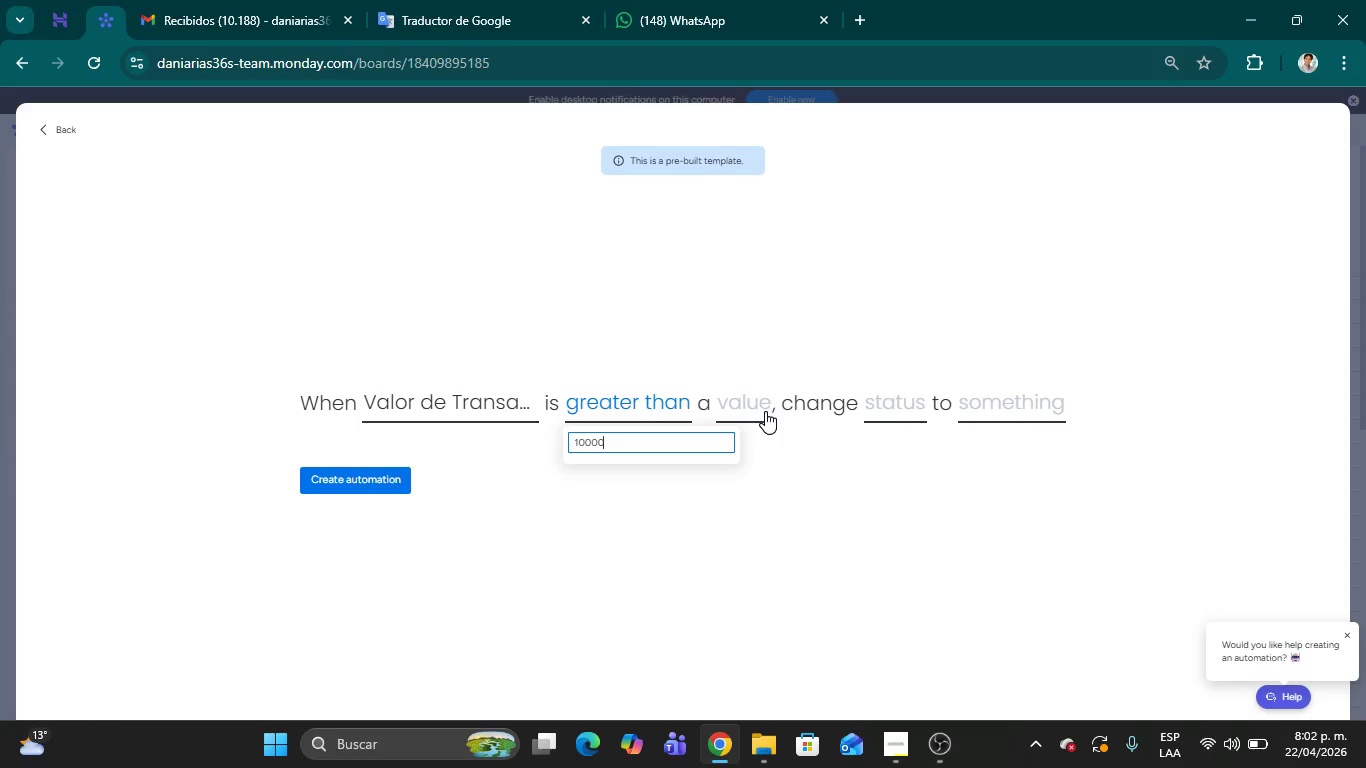 
wait(6.12)
 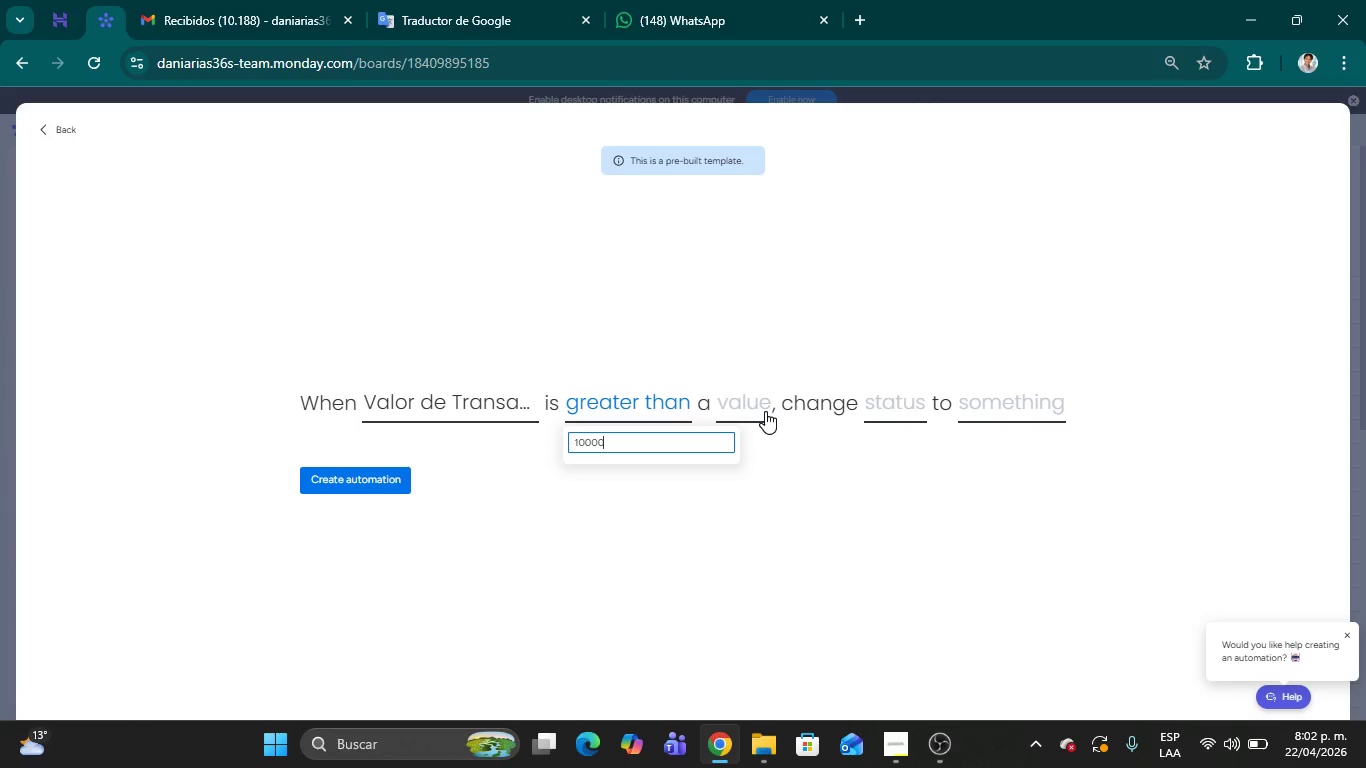 
key(Backspace)
 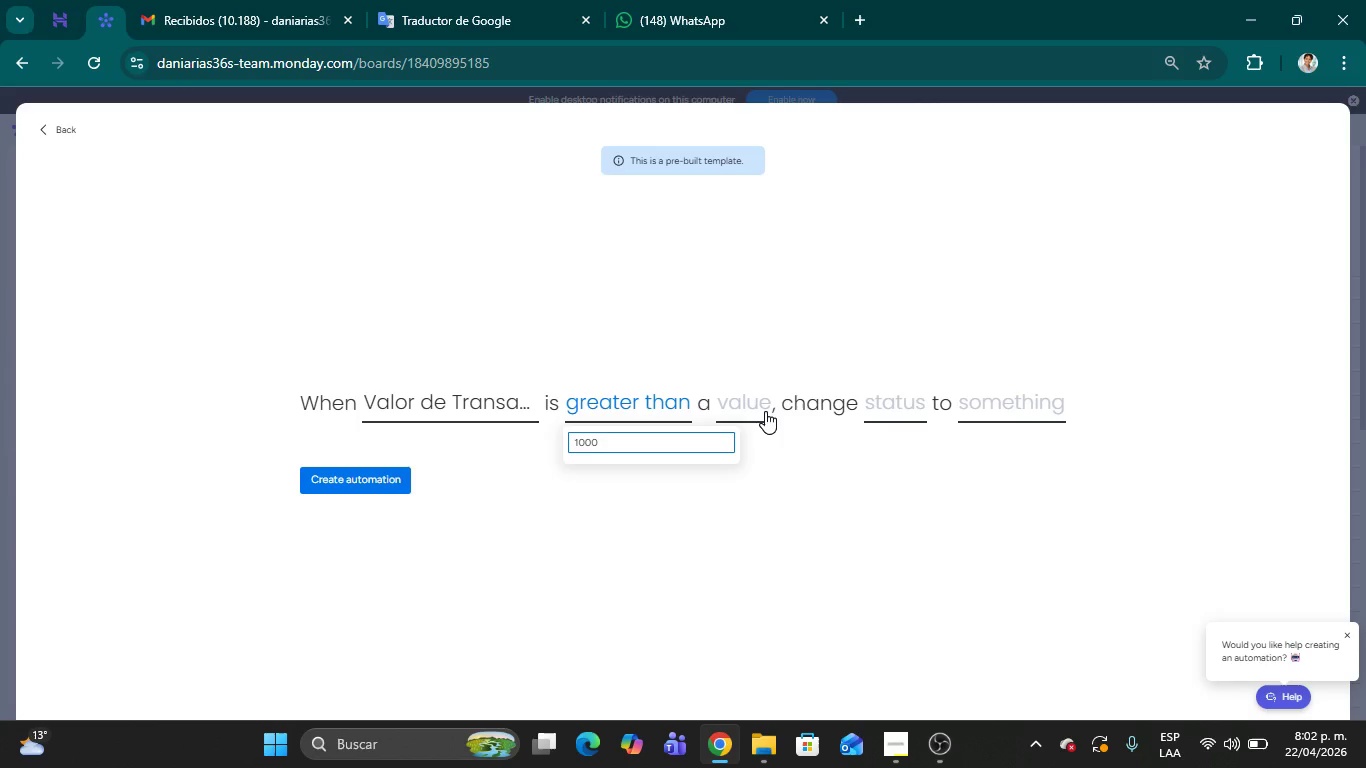 
key(Backspace)
 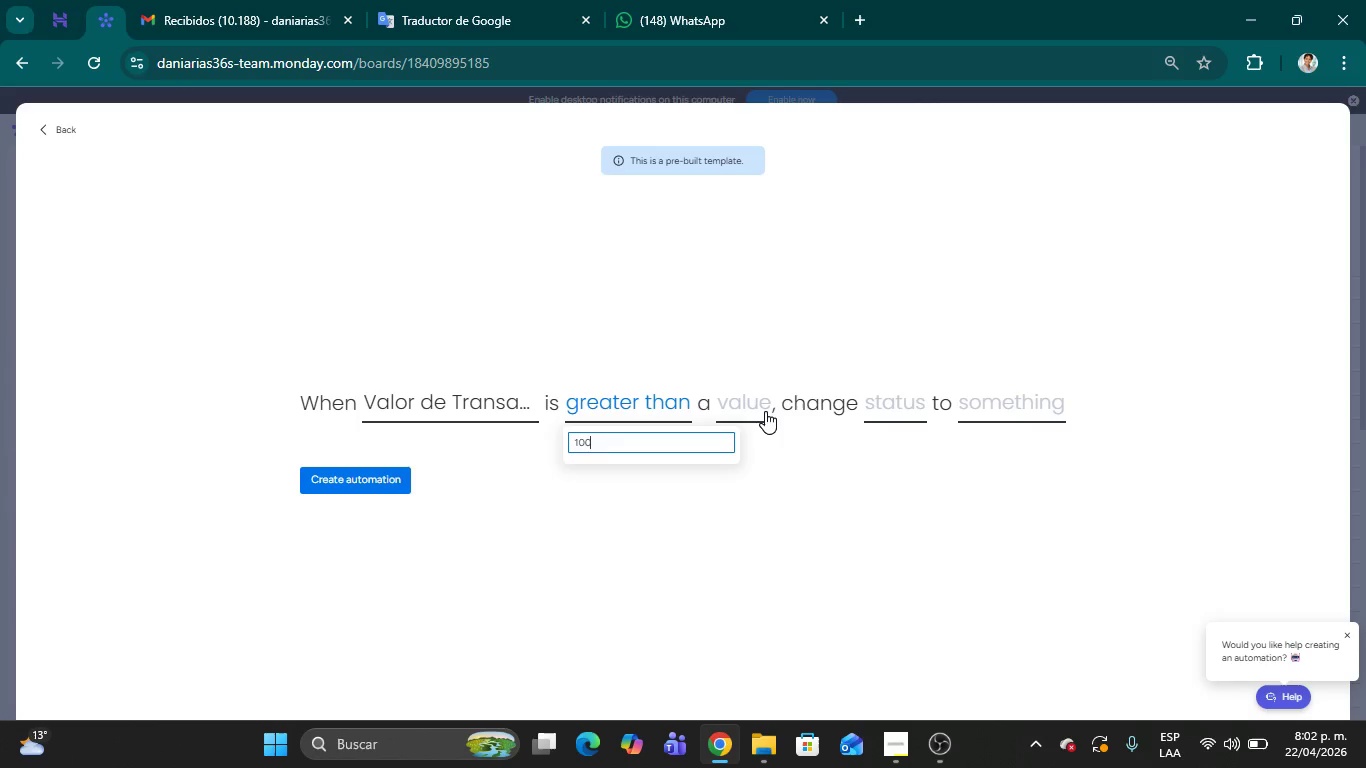 
key(Backspace)
 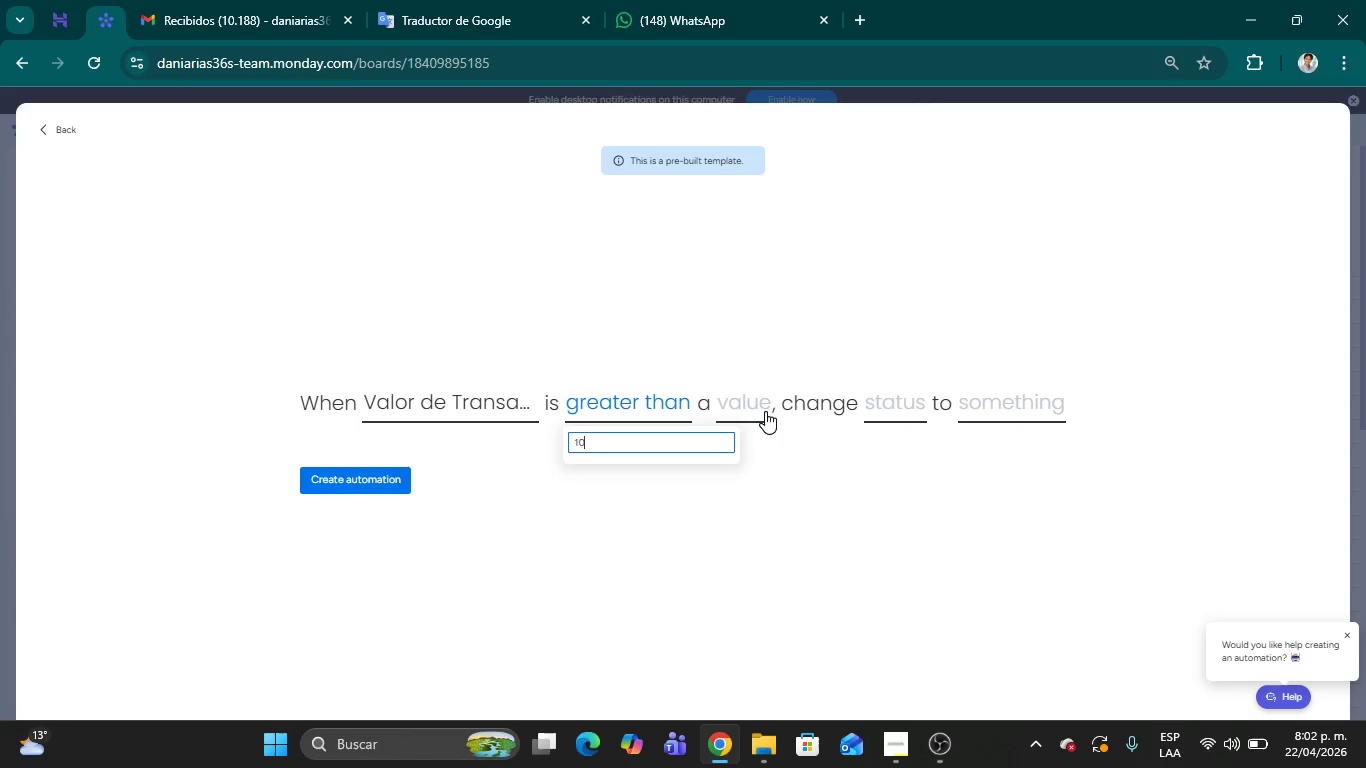 
key(Backspace)
 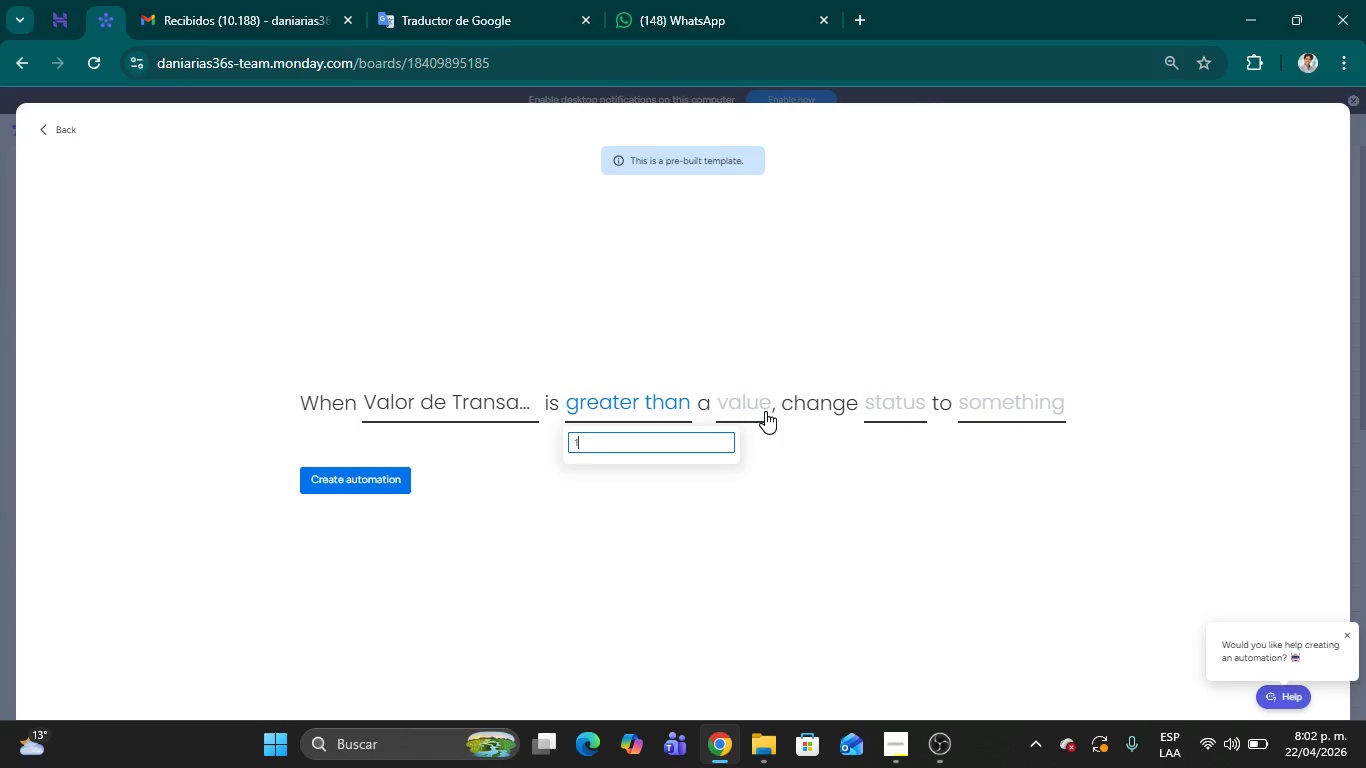 
key(Backspace)
 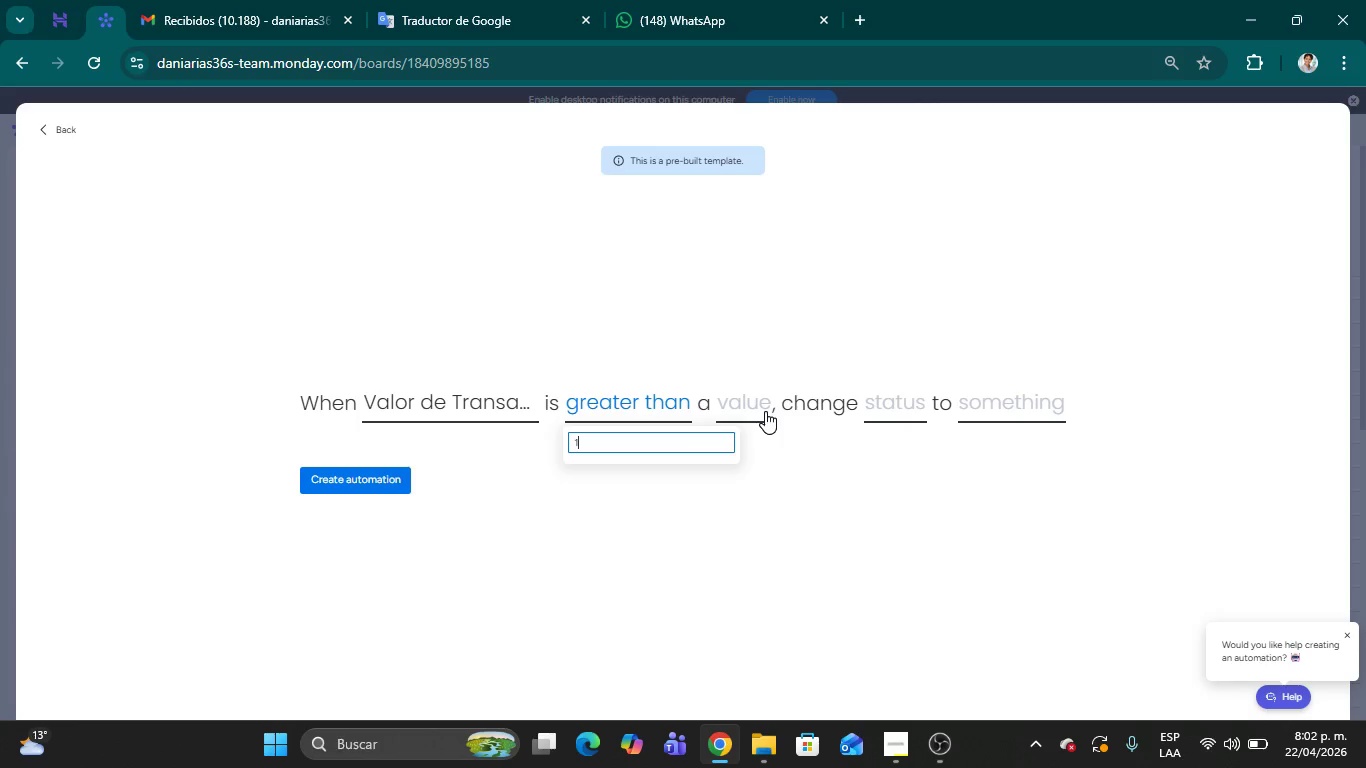 
key(Backspace)
 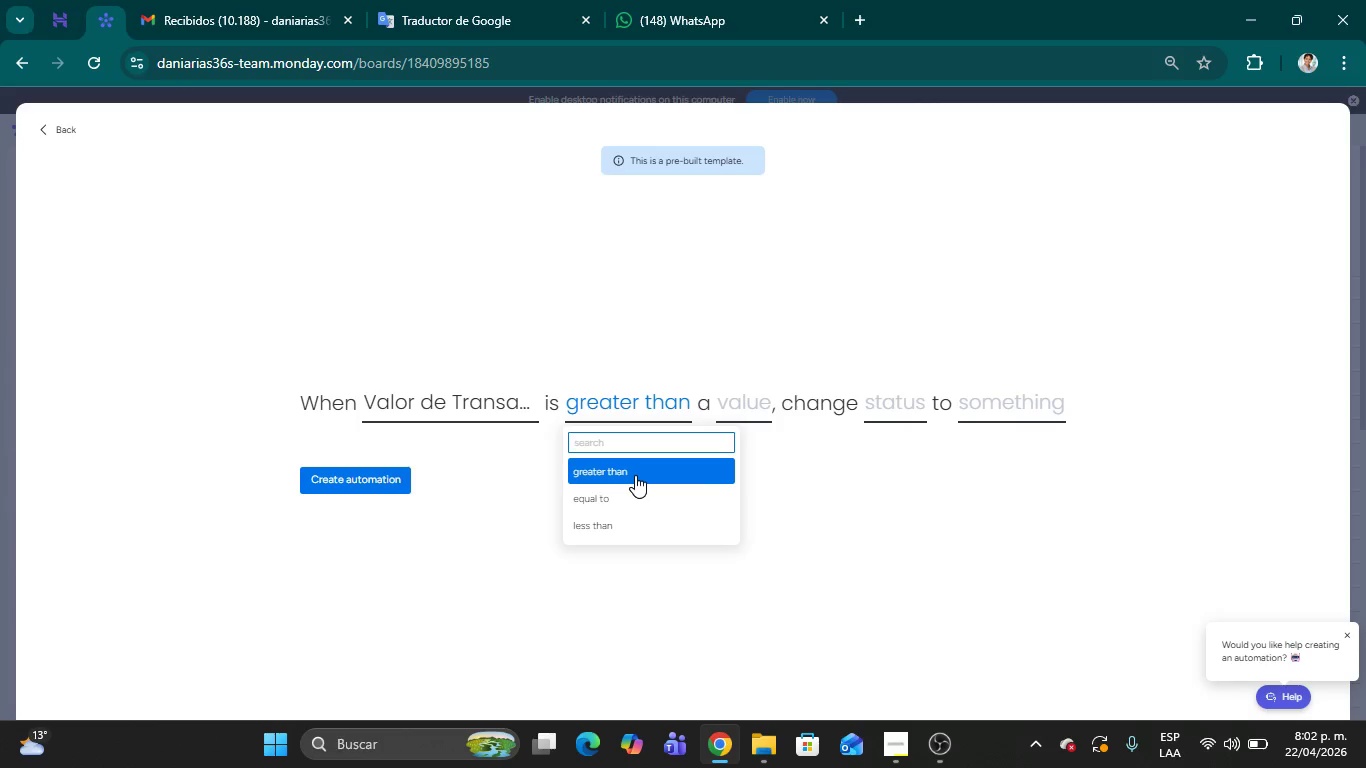 
left_click([635, 475])
 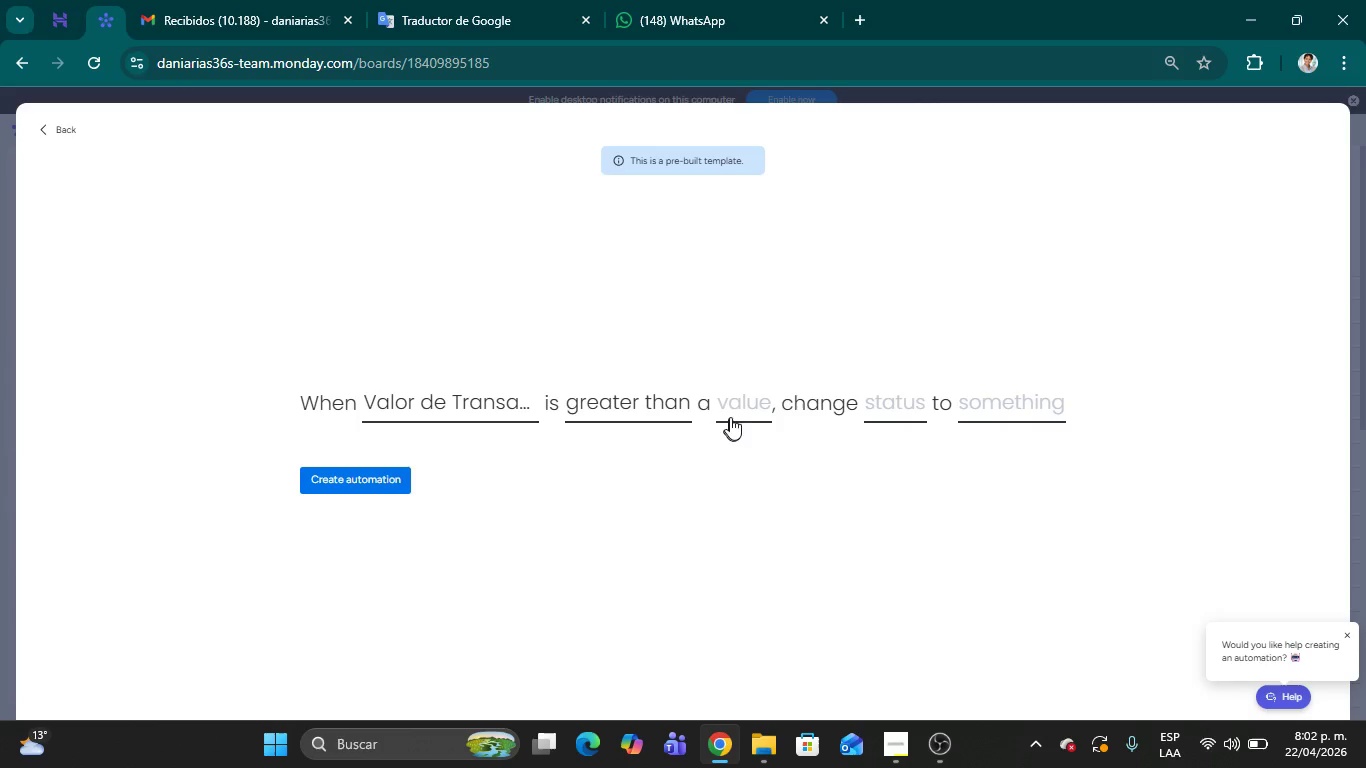 
left_click([736, 405])
 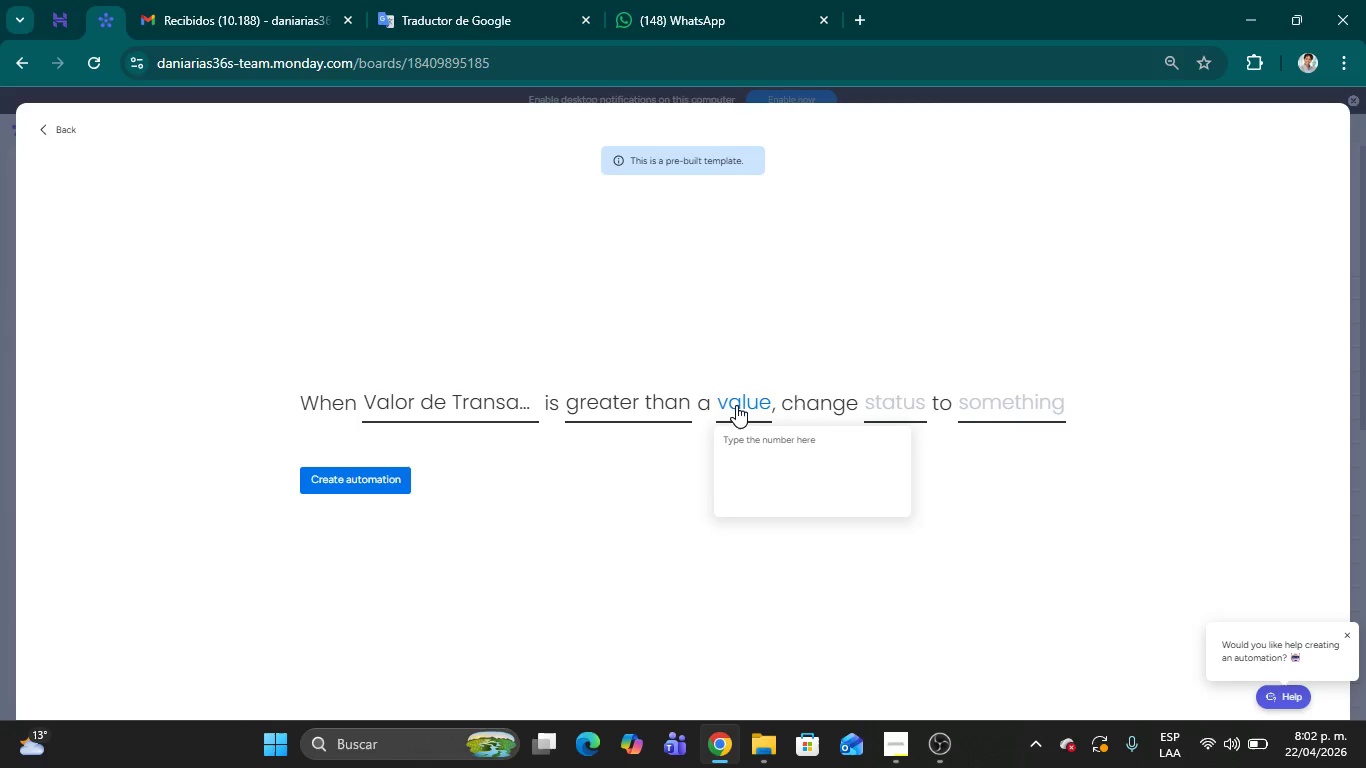 
type(10)
 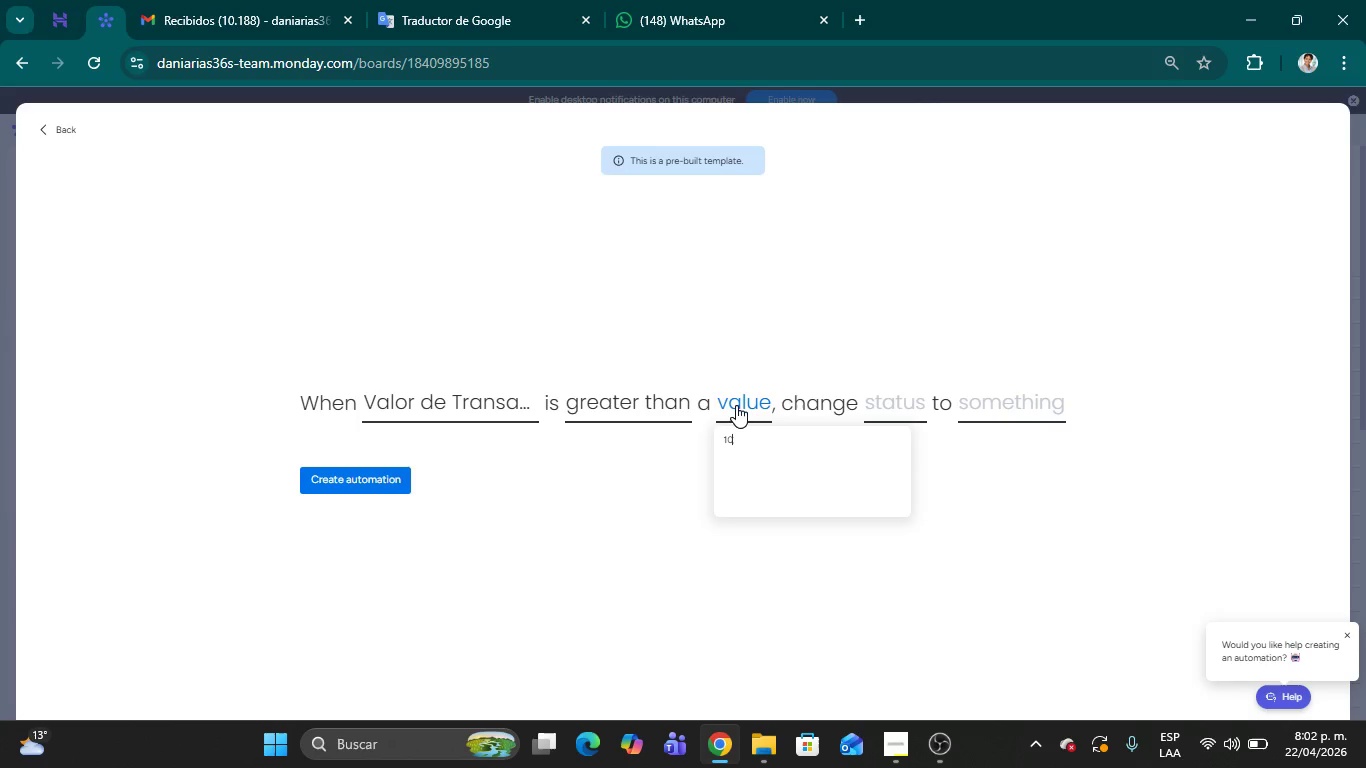 
type(000)
 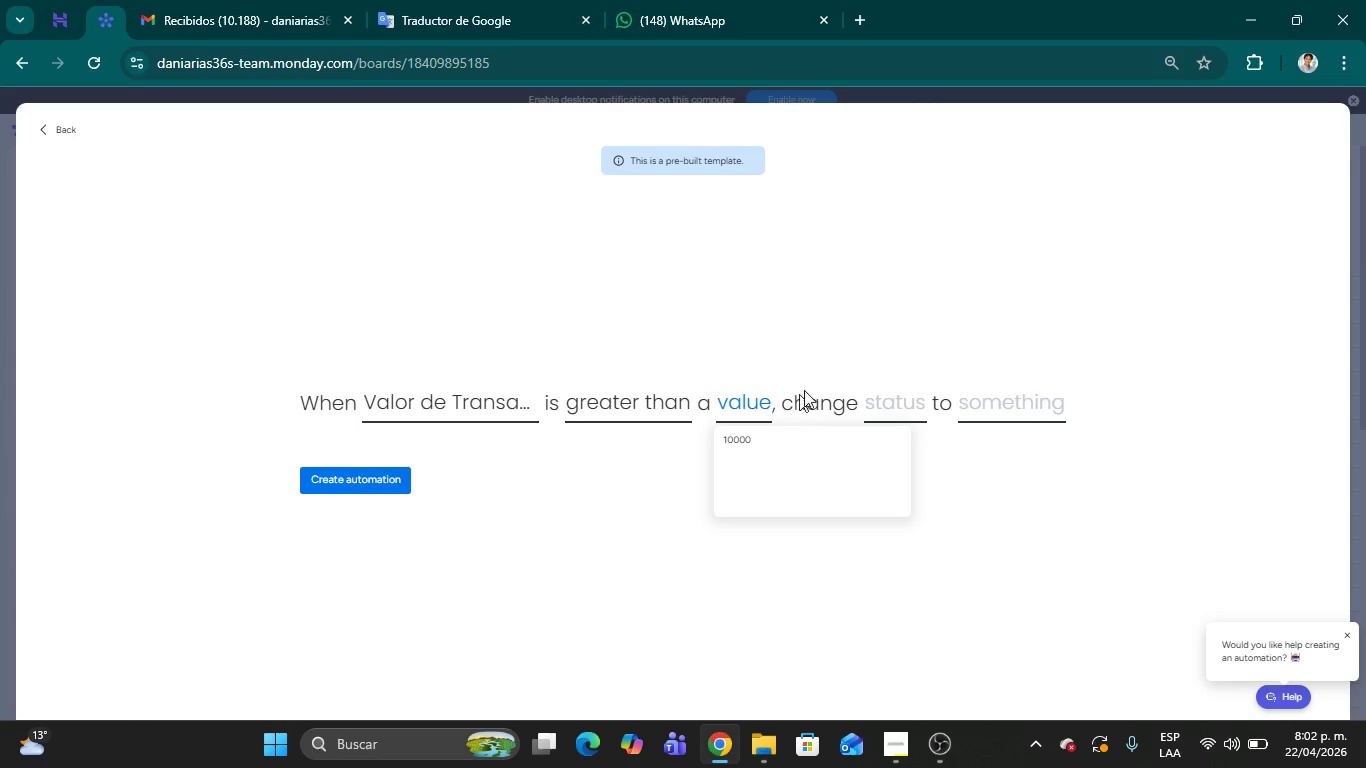 
left_click([852, 328])
 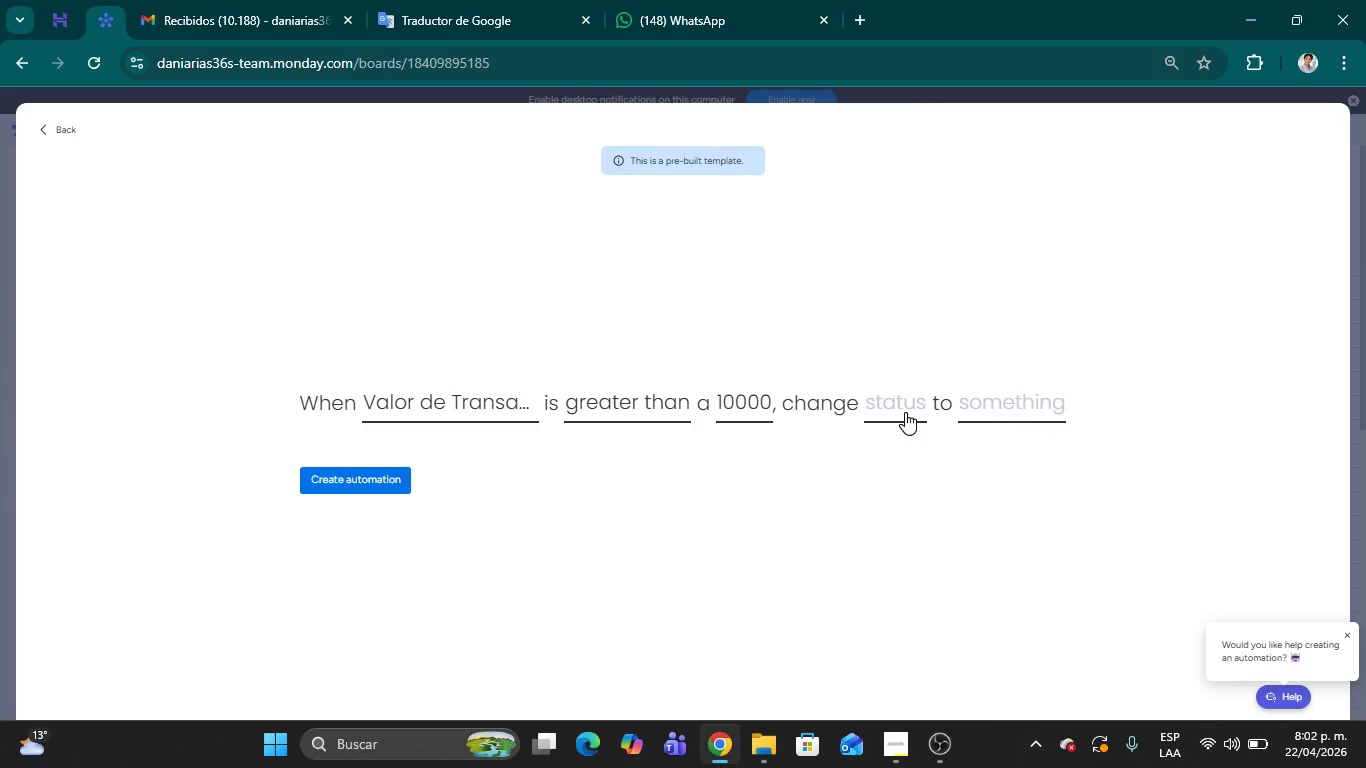 
left_click([902, 412])
 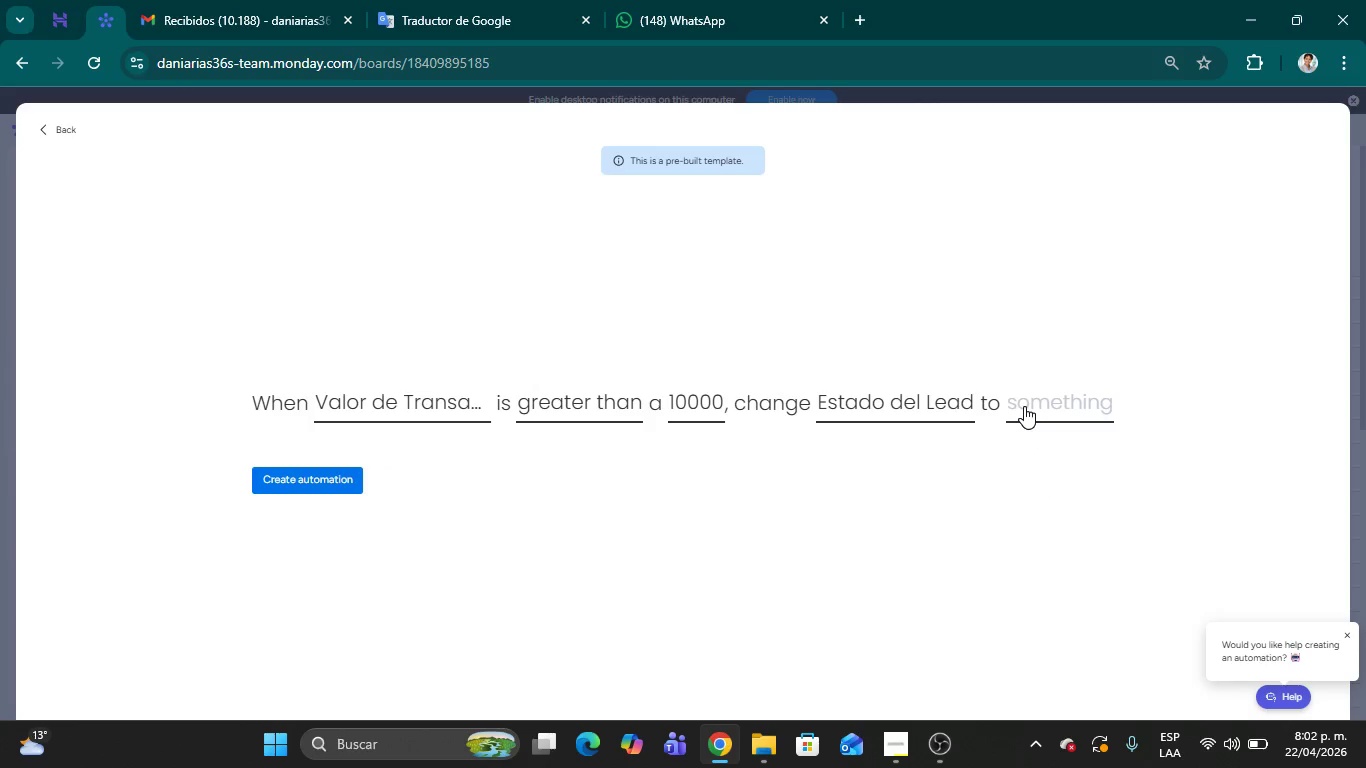 
wait(6.12)
 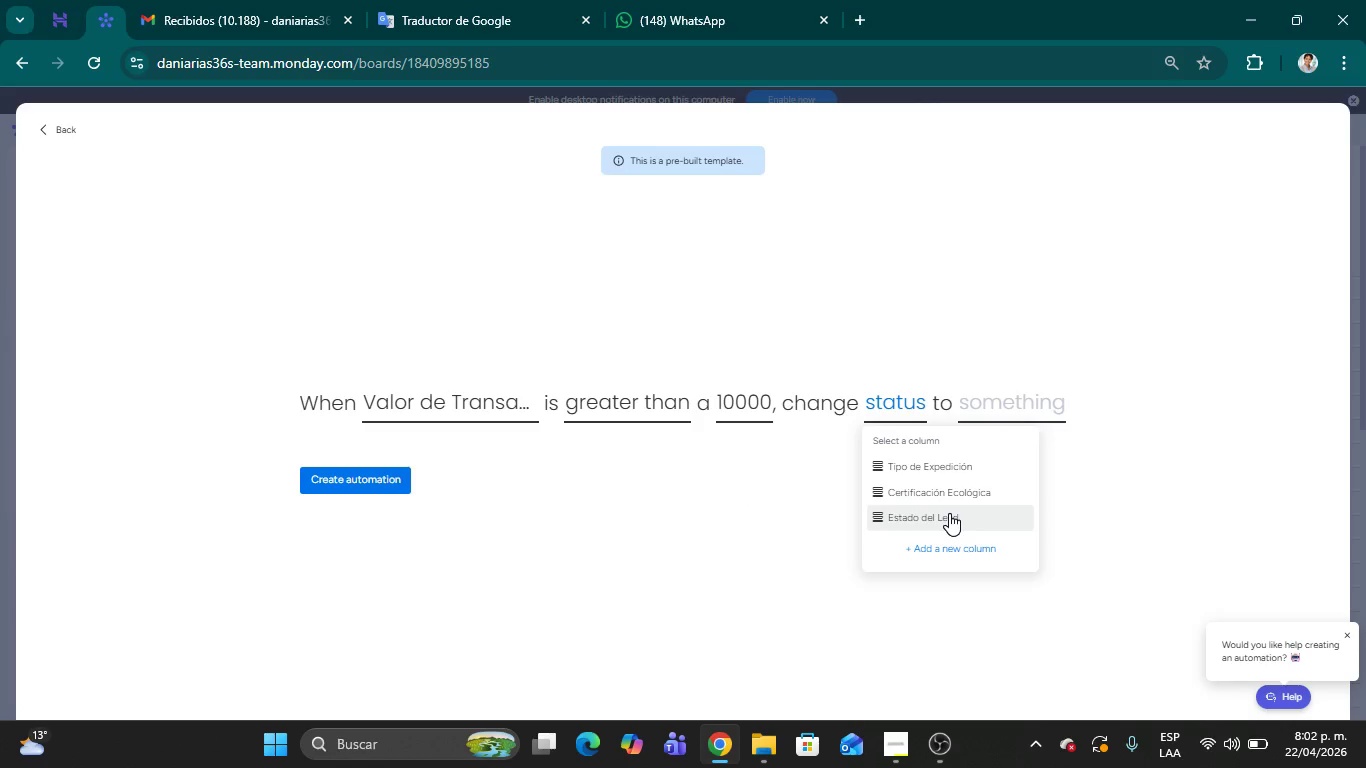 
left_click([1024, 406])
 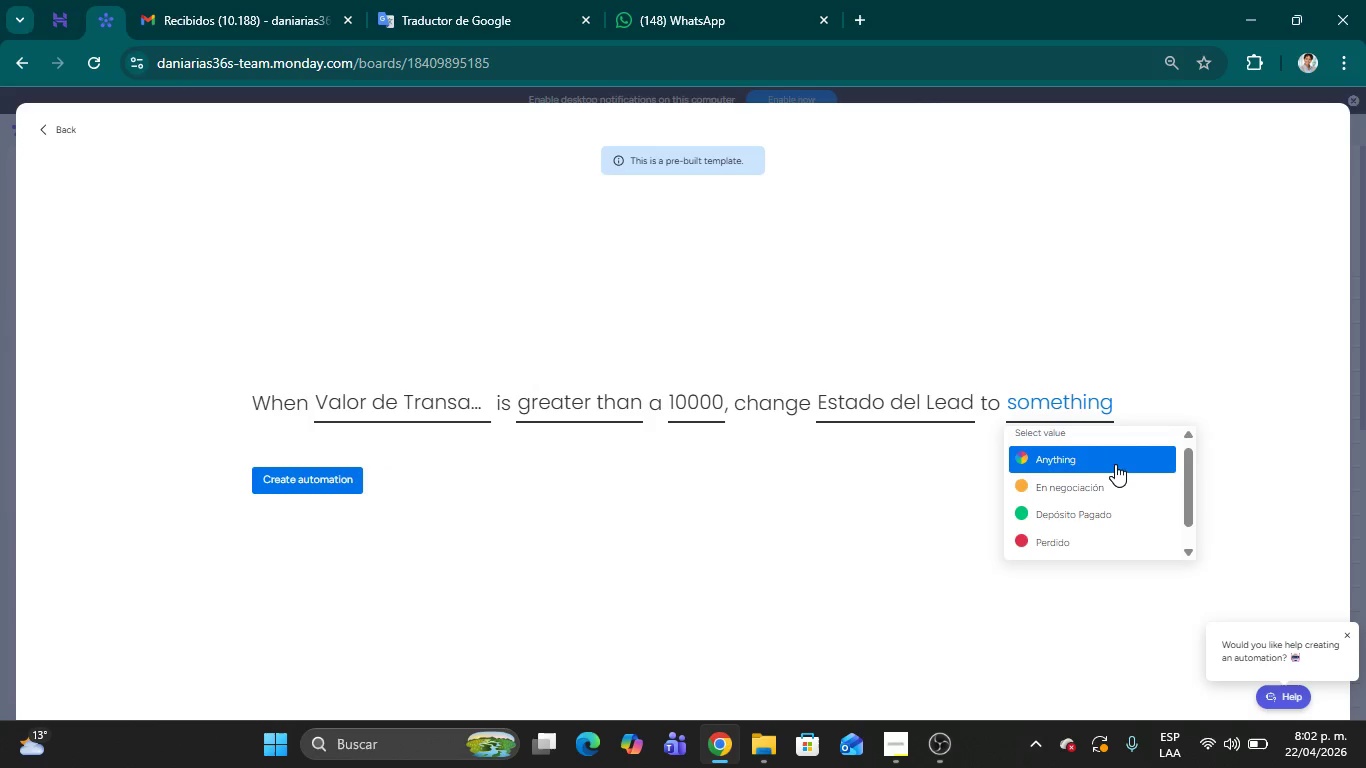 
scroll: coordinate [1116, 509], scroll_direction: down, amount: 2.0
 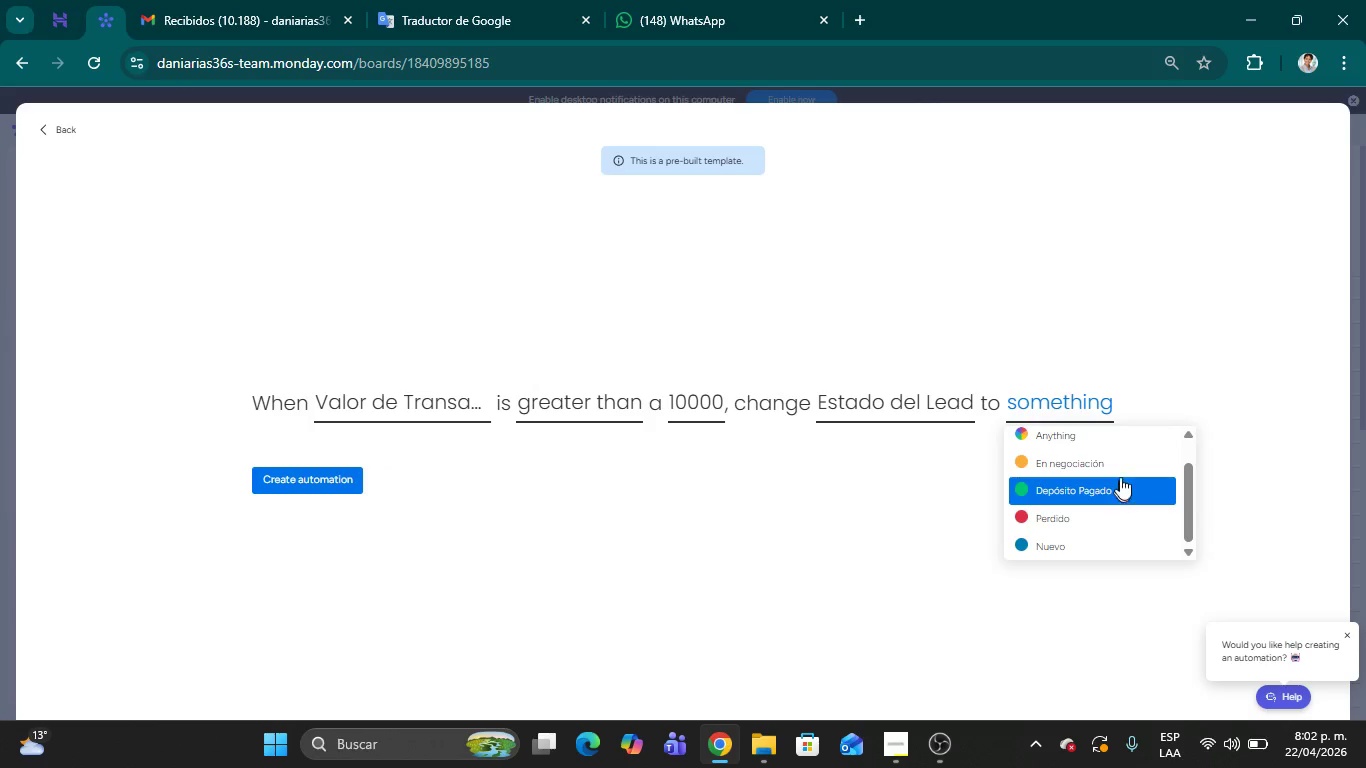 
scroll: coordinate [1121, 468], scroll_direction: up, amount: 1.0
 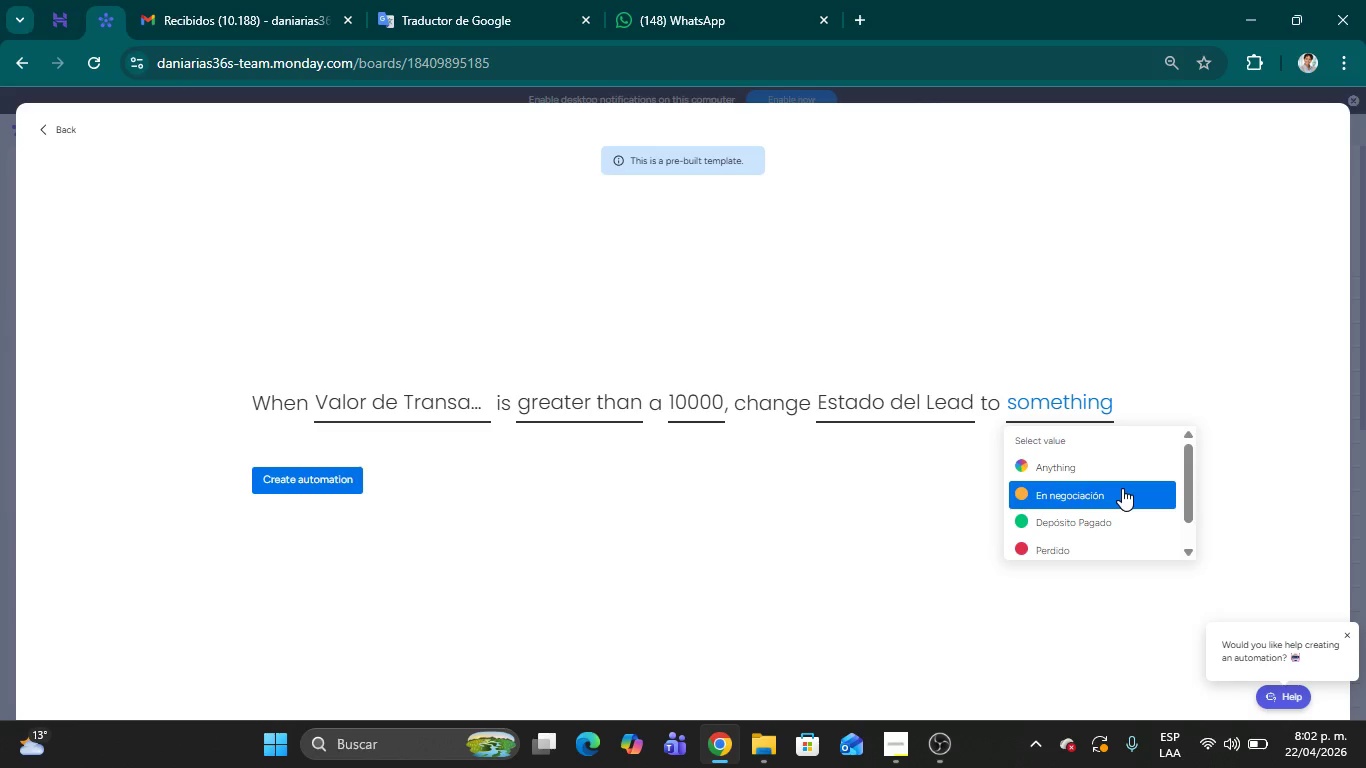 
left_click([1111, 486])
 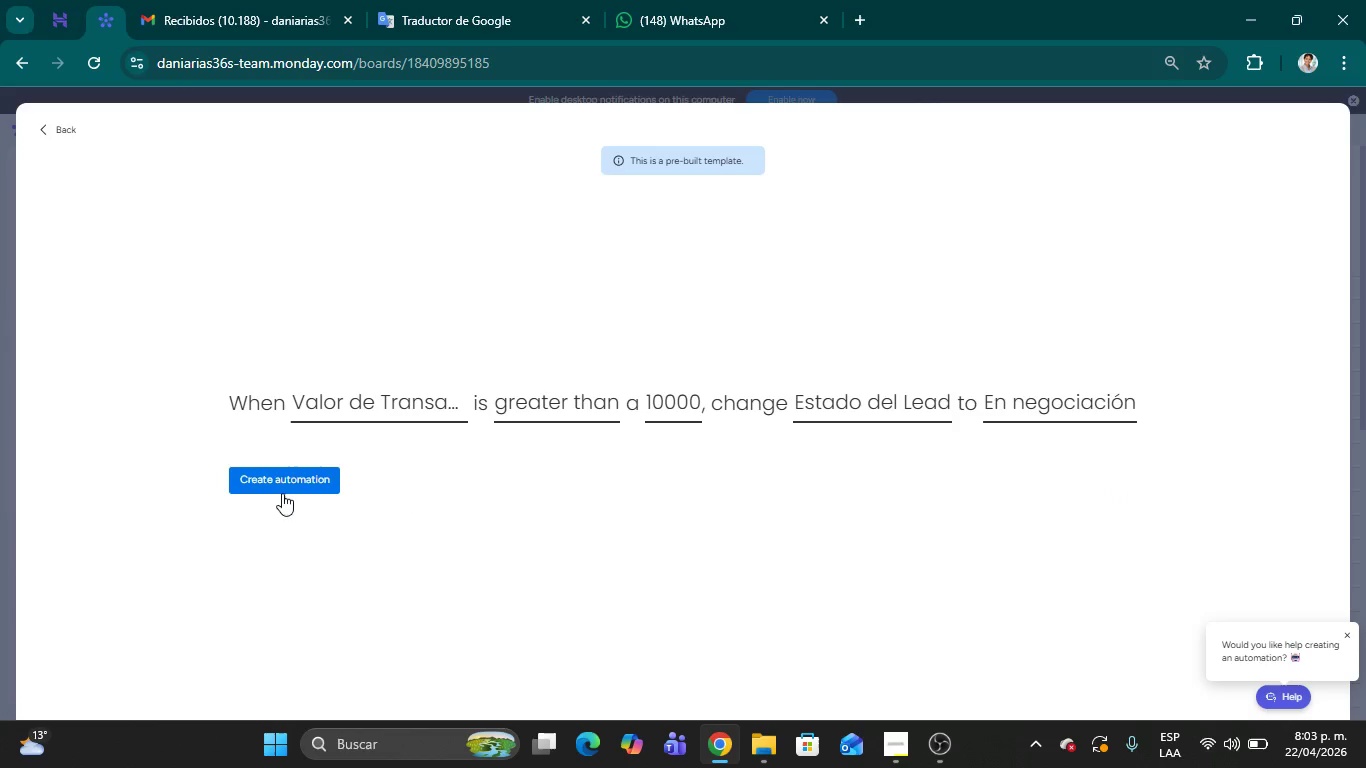 
left_click([286, 487])
 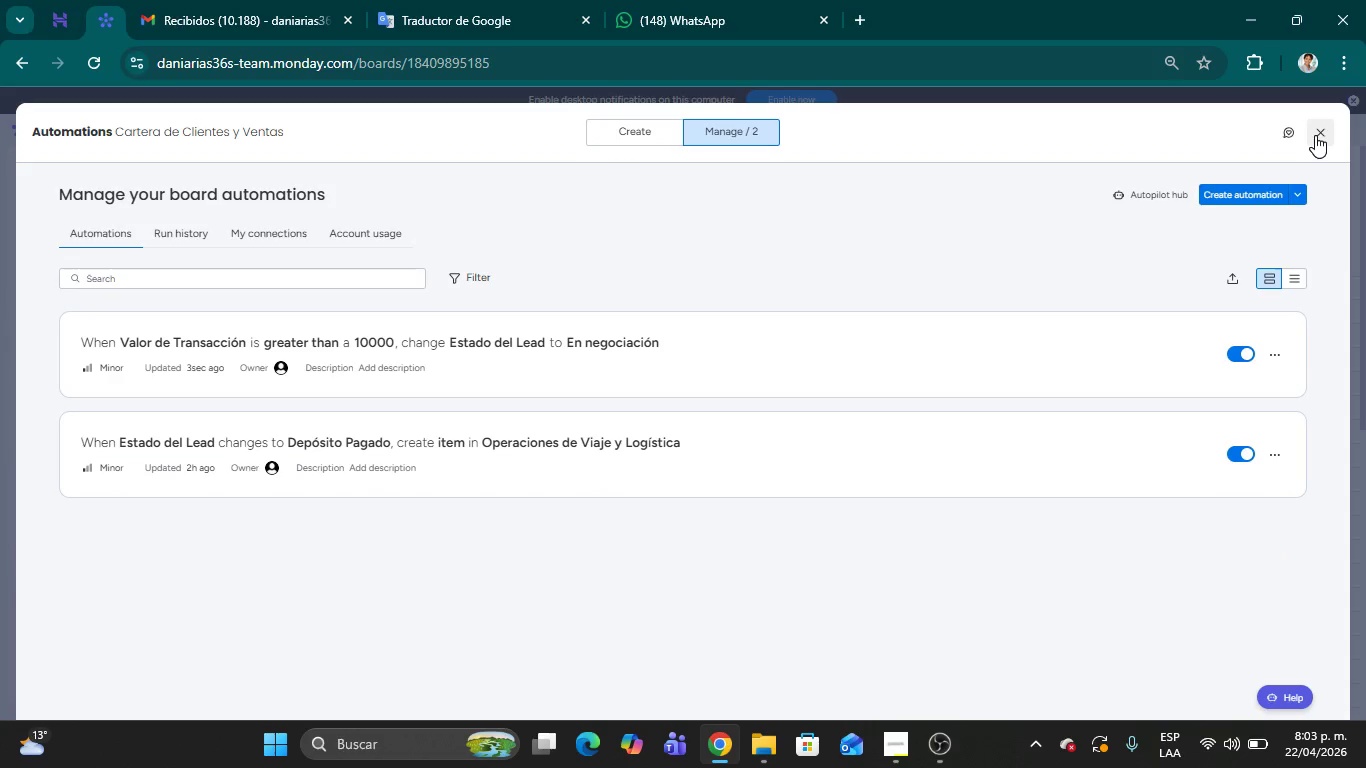 
wait(7.78)
 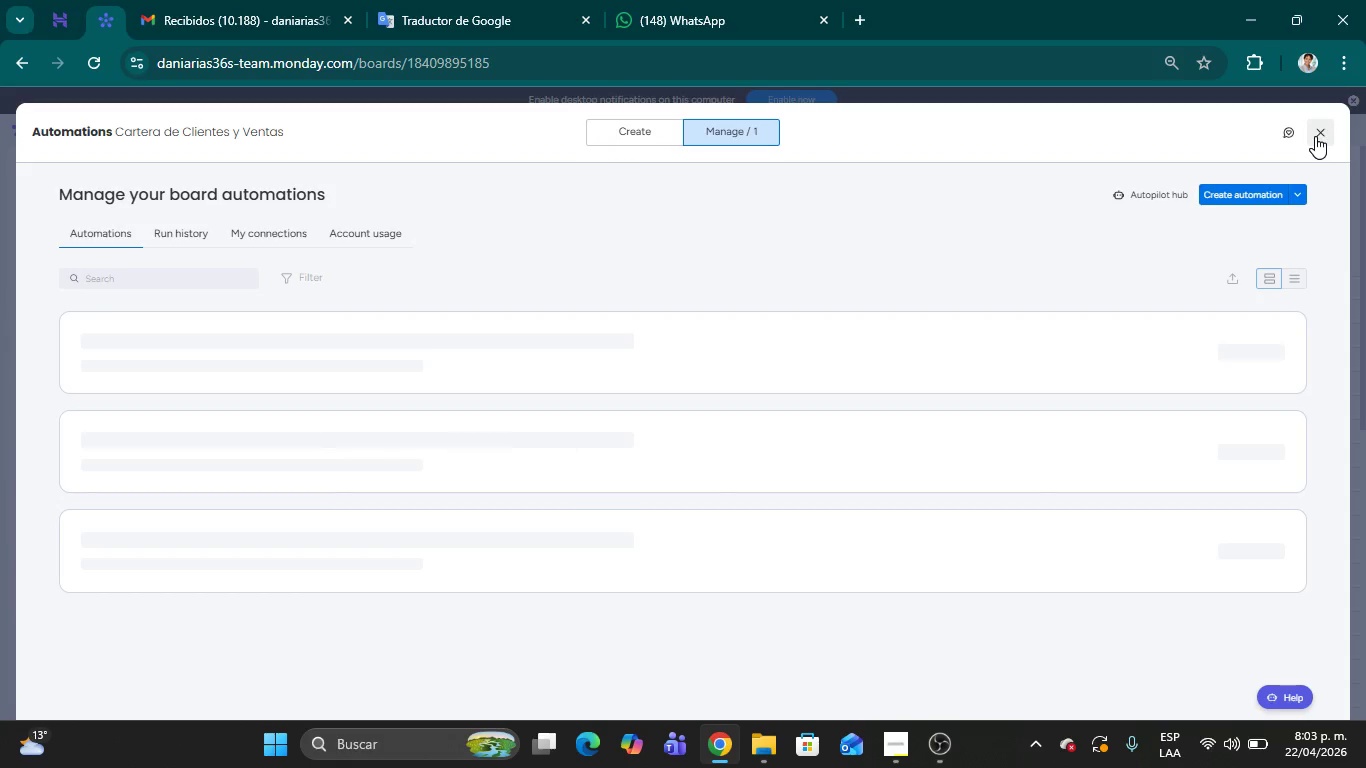 
left_click([1315, 135])
 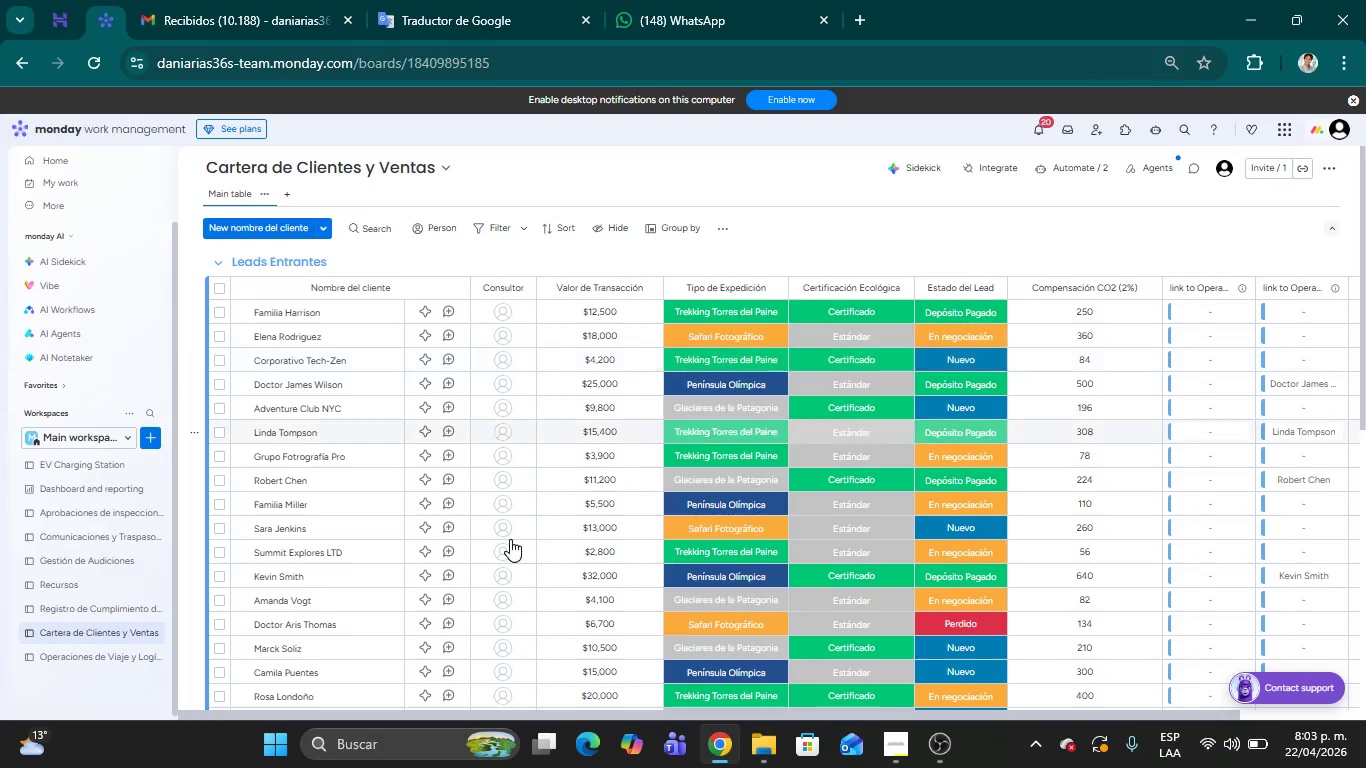 
left_click([295, 353])
 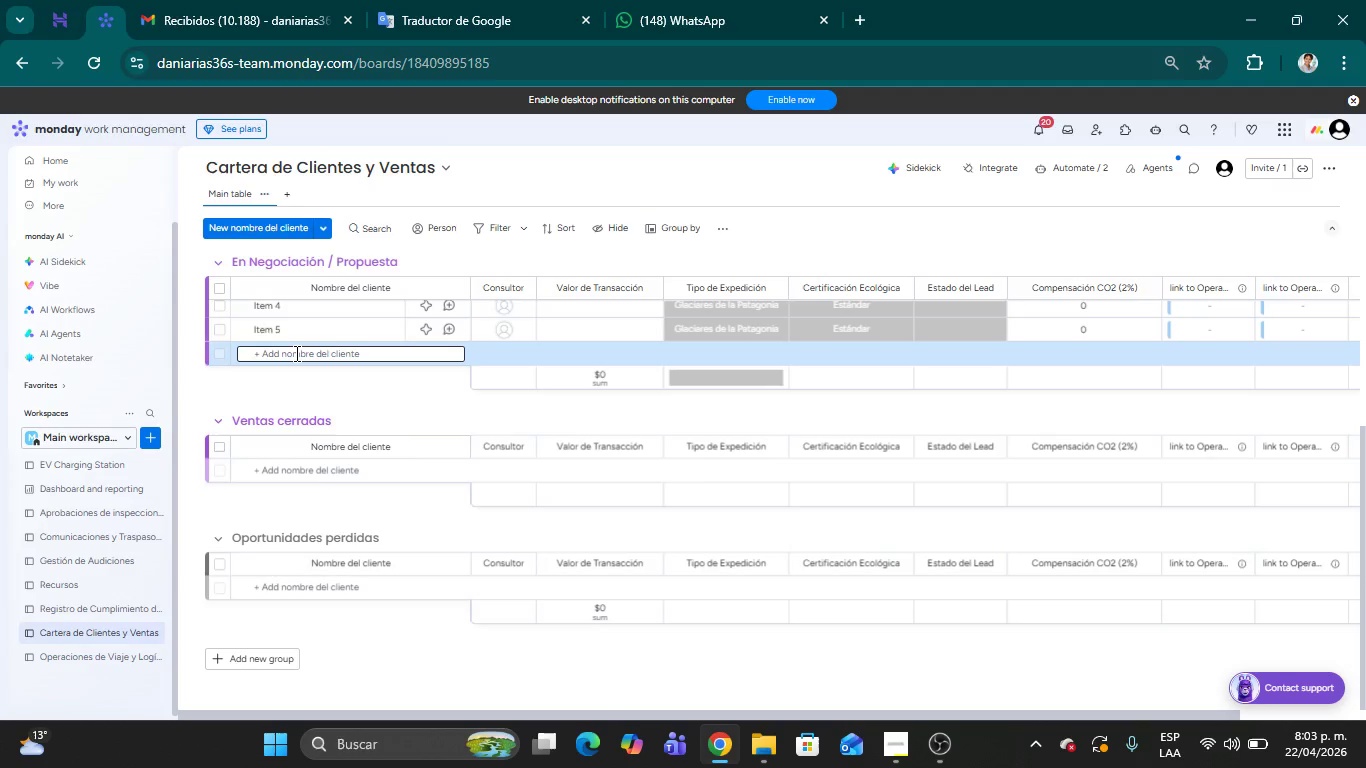 
hold_key(key=ShiftRight, duration=0.84)
 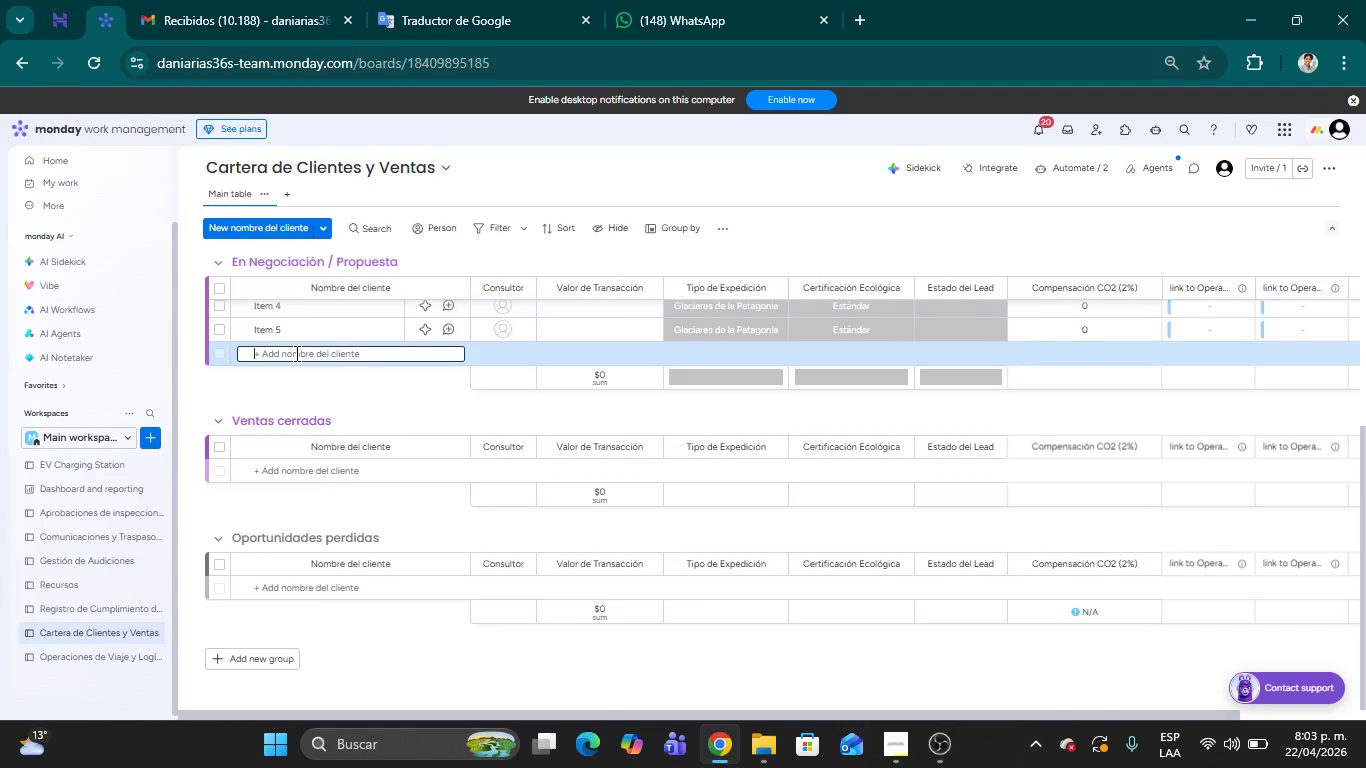 
scroll: coordinate [357, 544], scroll_direction: down, amount: 8.0
 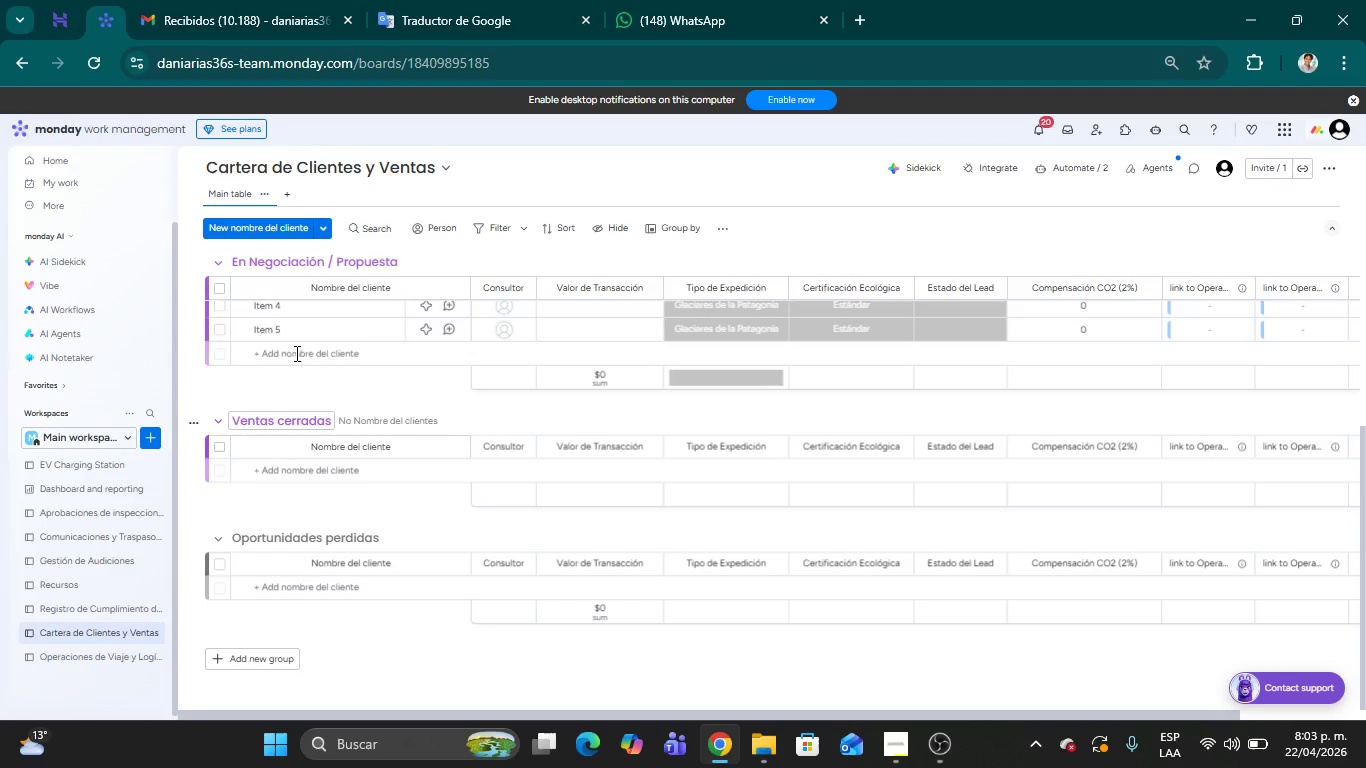 
left_click([325, 584])
 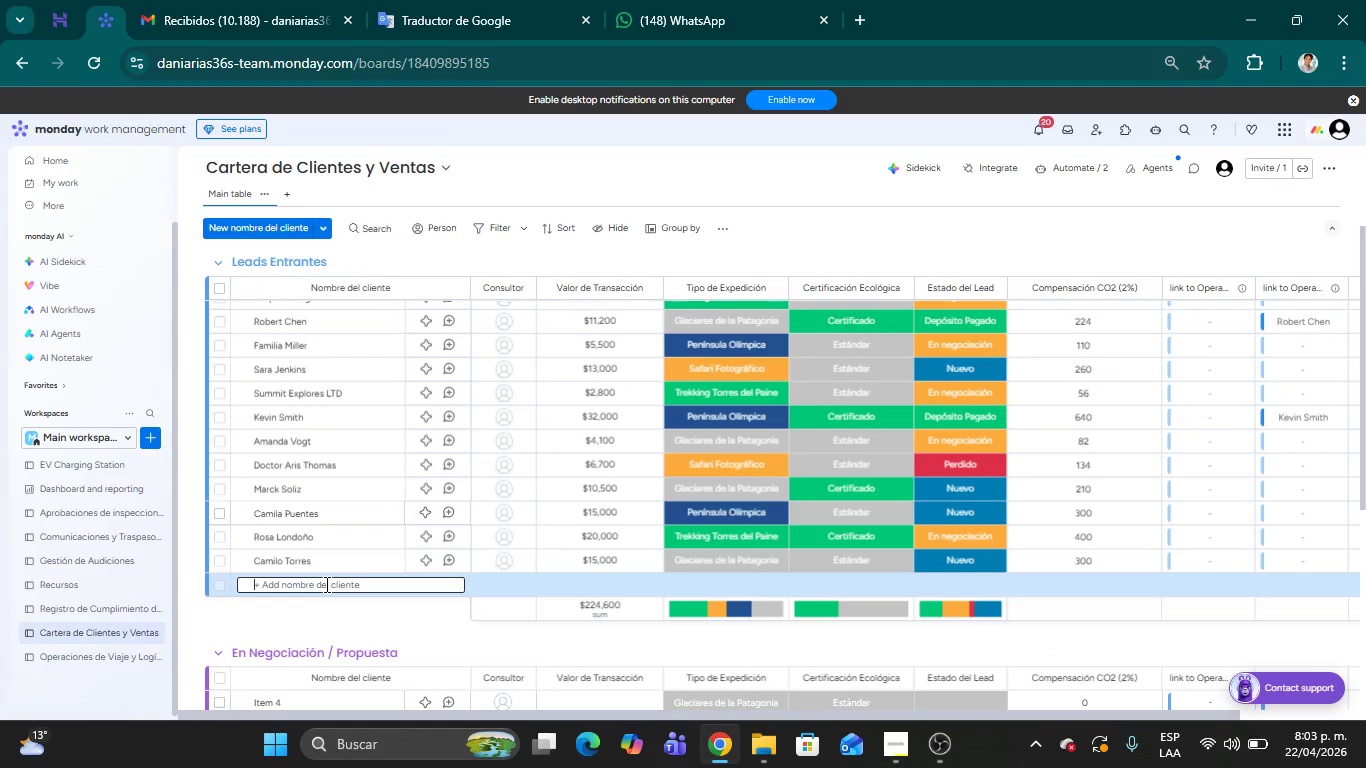 
key(Shift+A)
 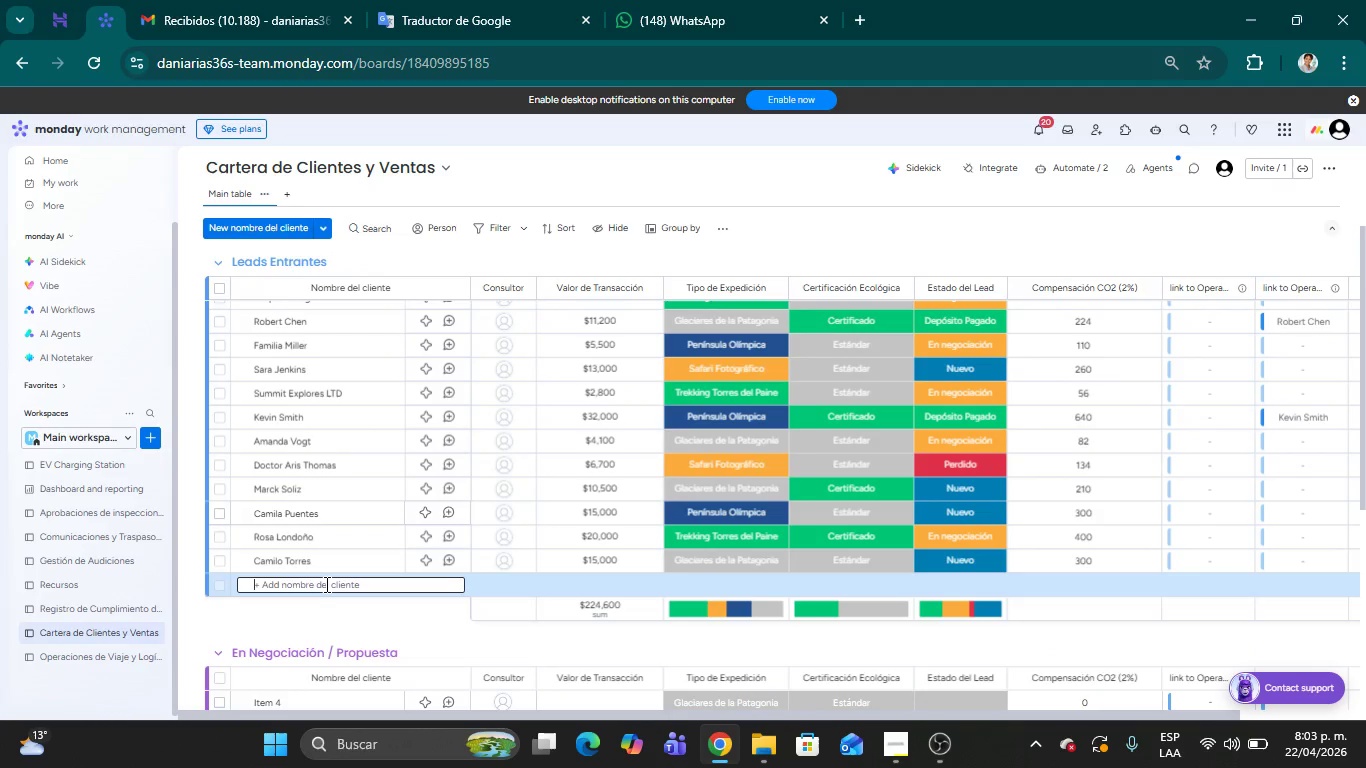 
type(zuc)
 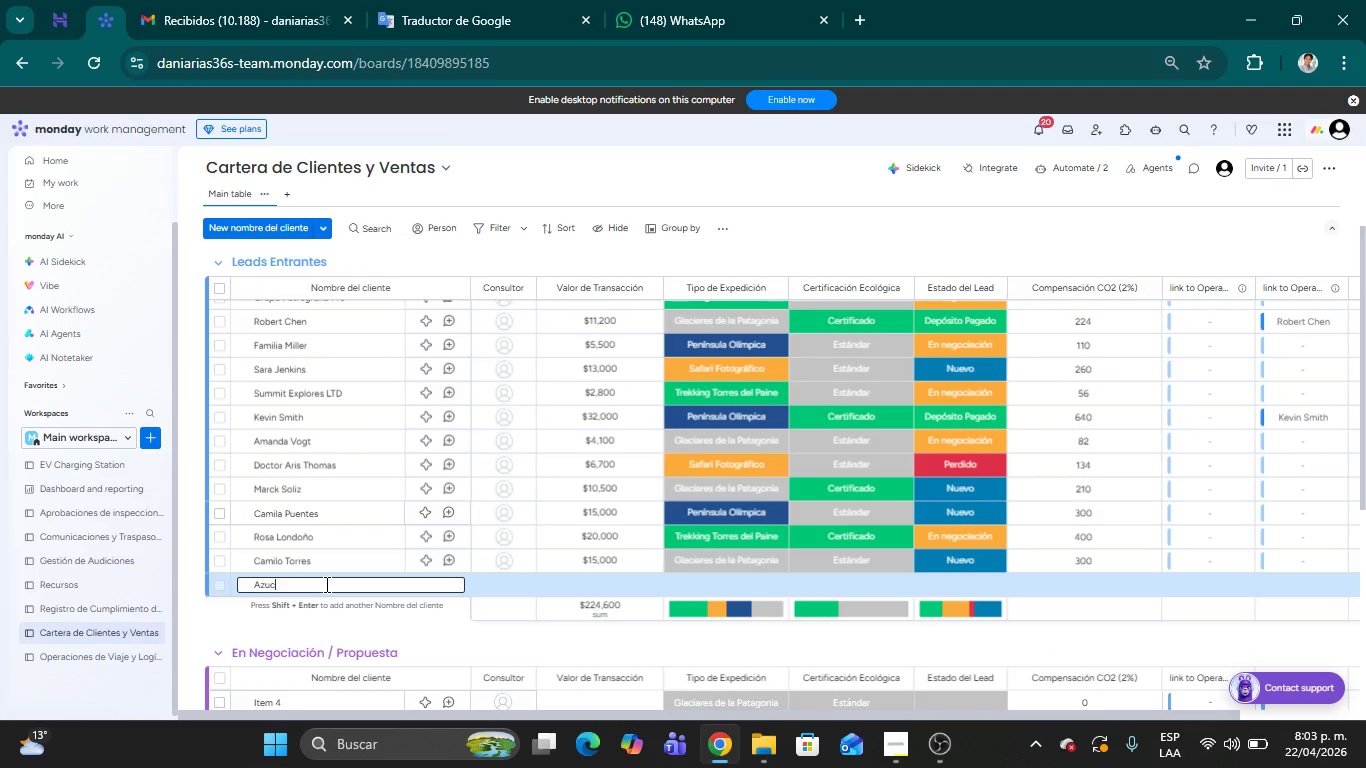 
scroll: coordinate [329, 386], scroll_direction: up, amount: 4.0
 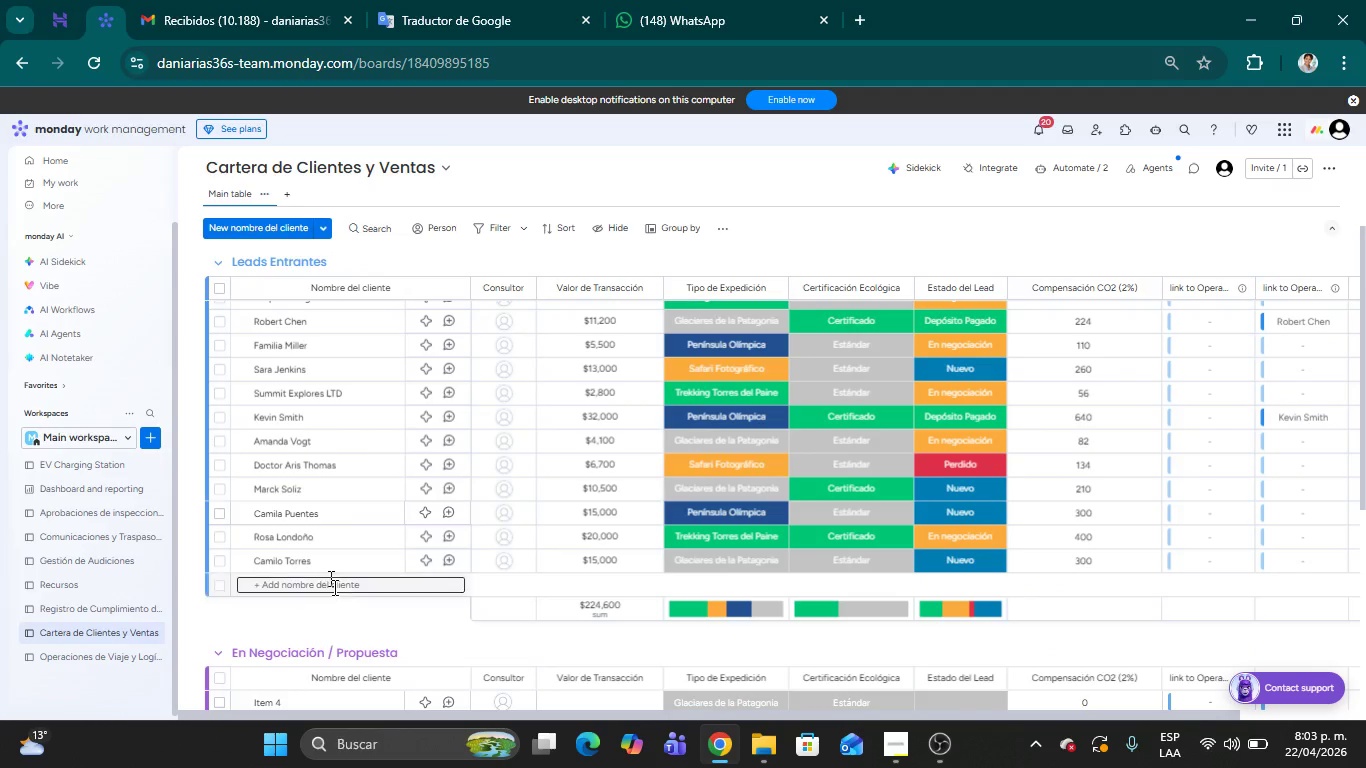 
type(ena Navarro)
 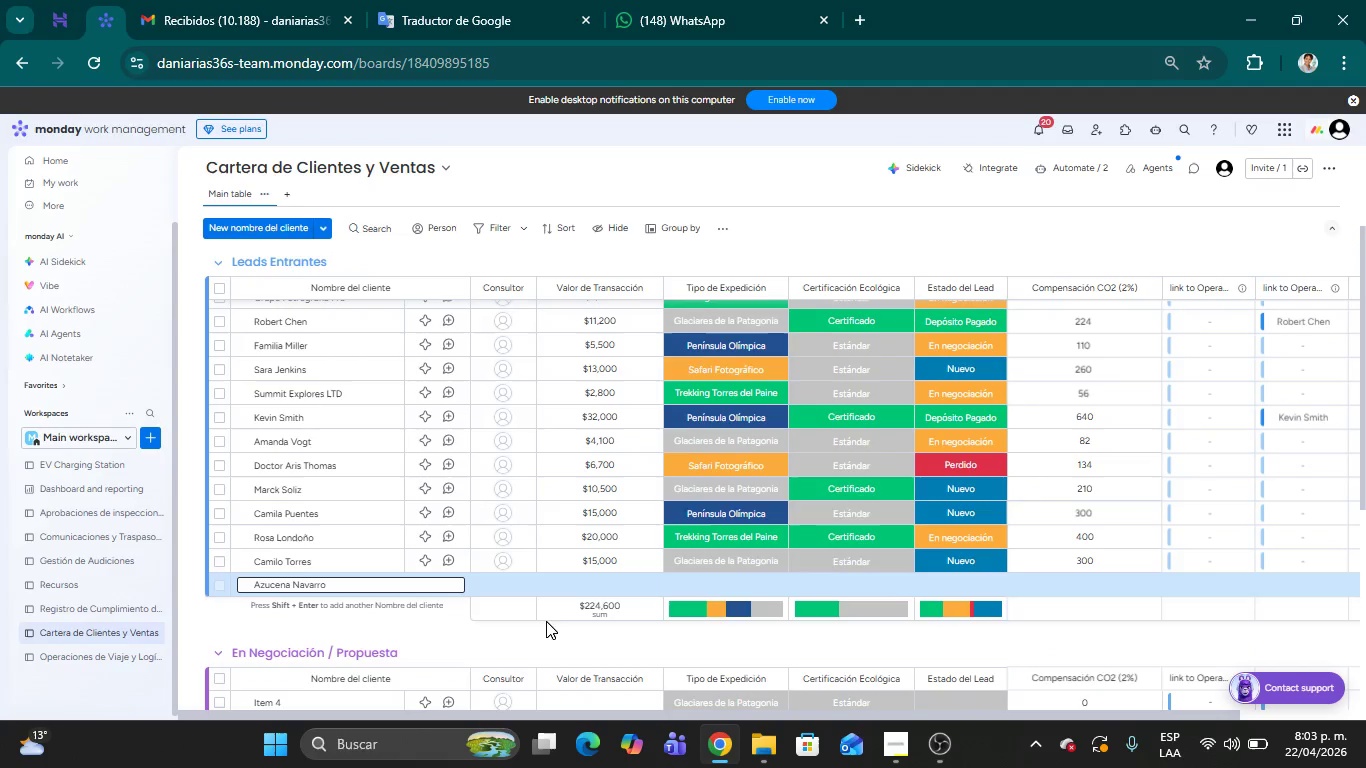 
left_click([577, 581])
 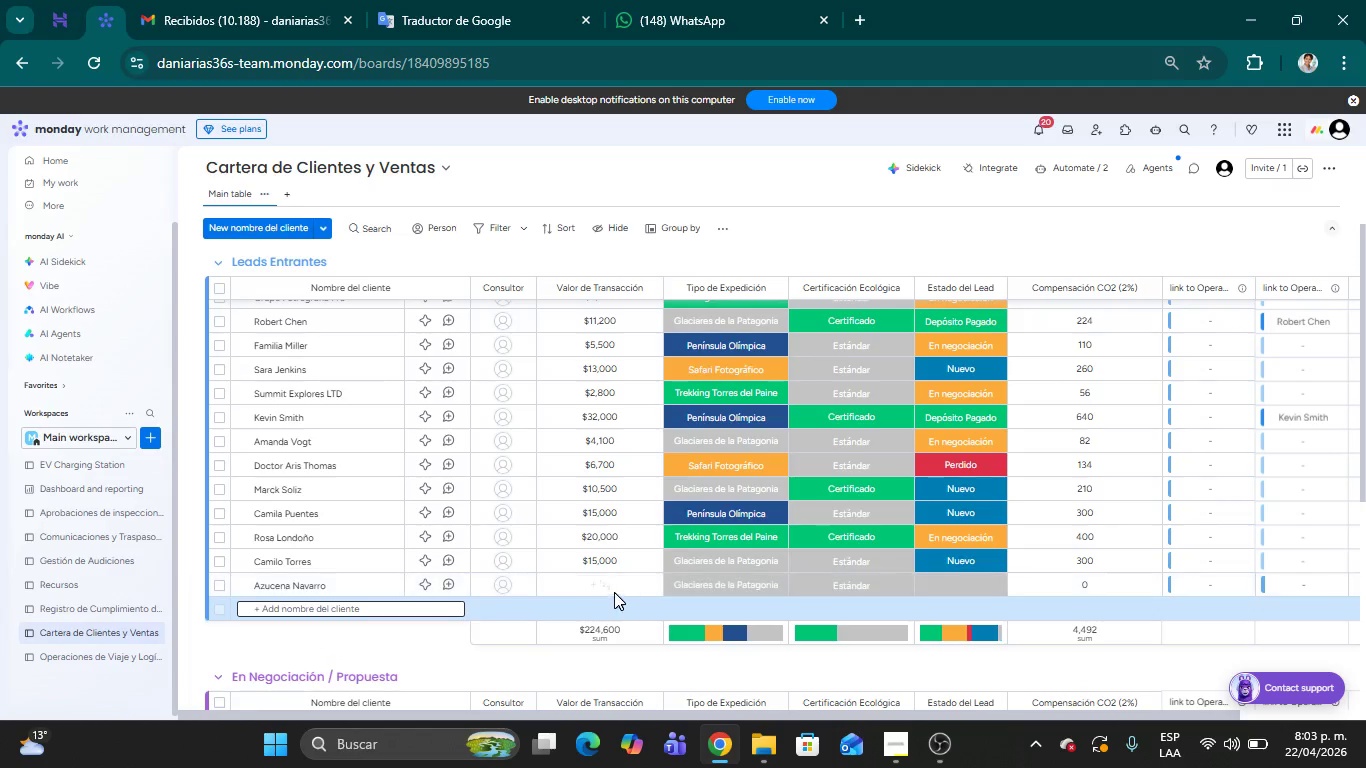 
left_click([606, 584])
 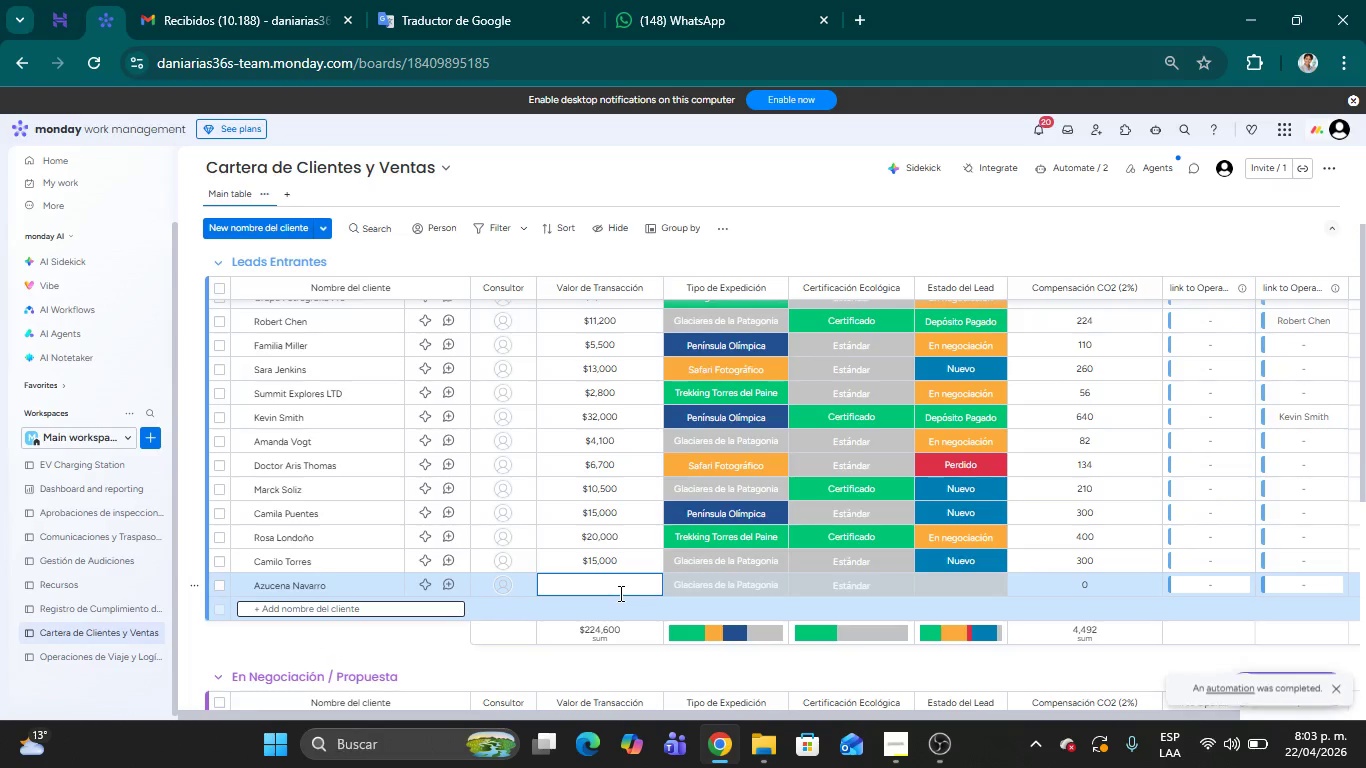 
type(39)
 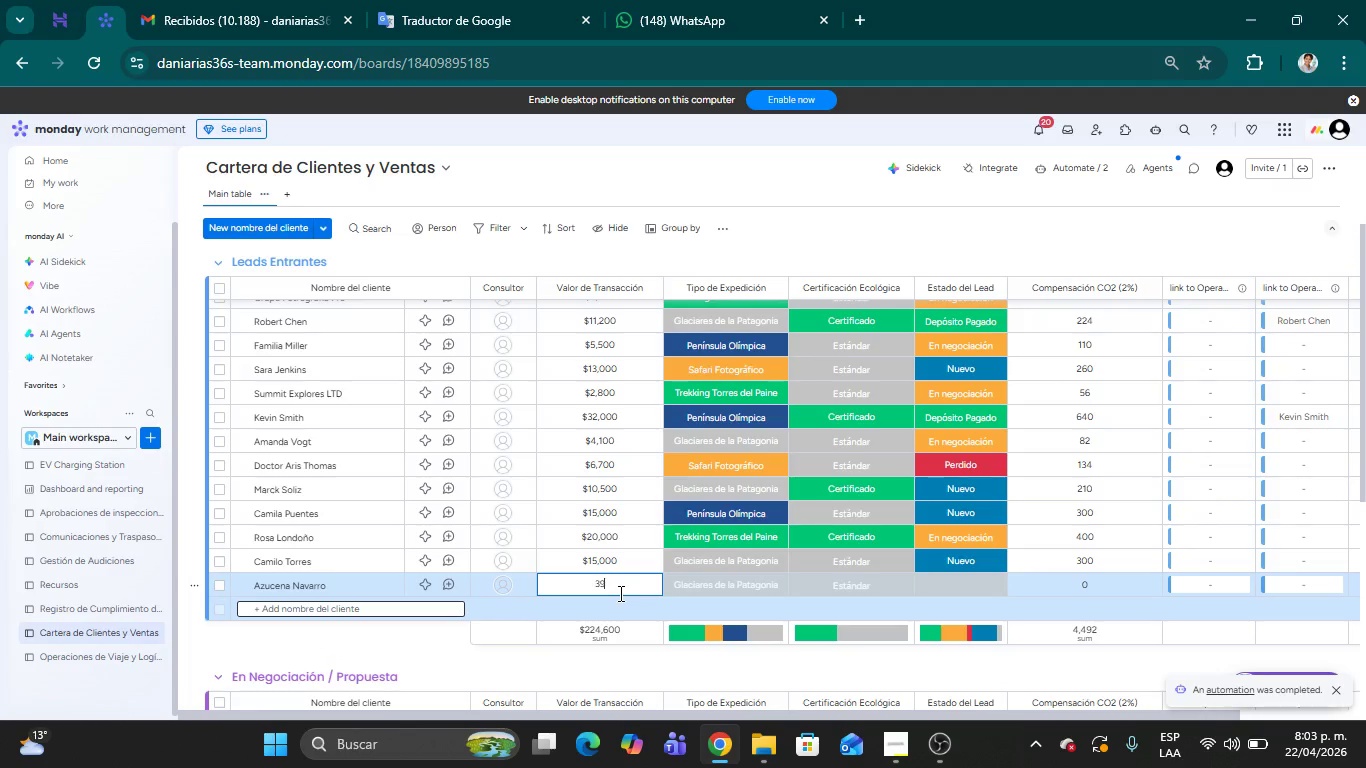 
key(Backspace)
type(0000)
 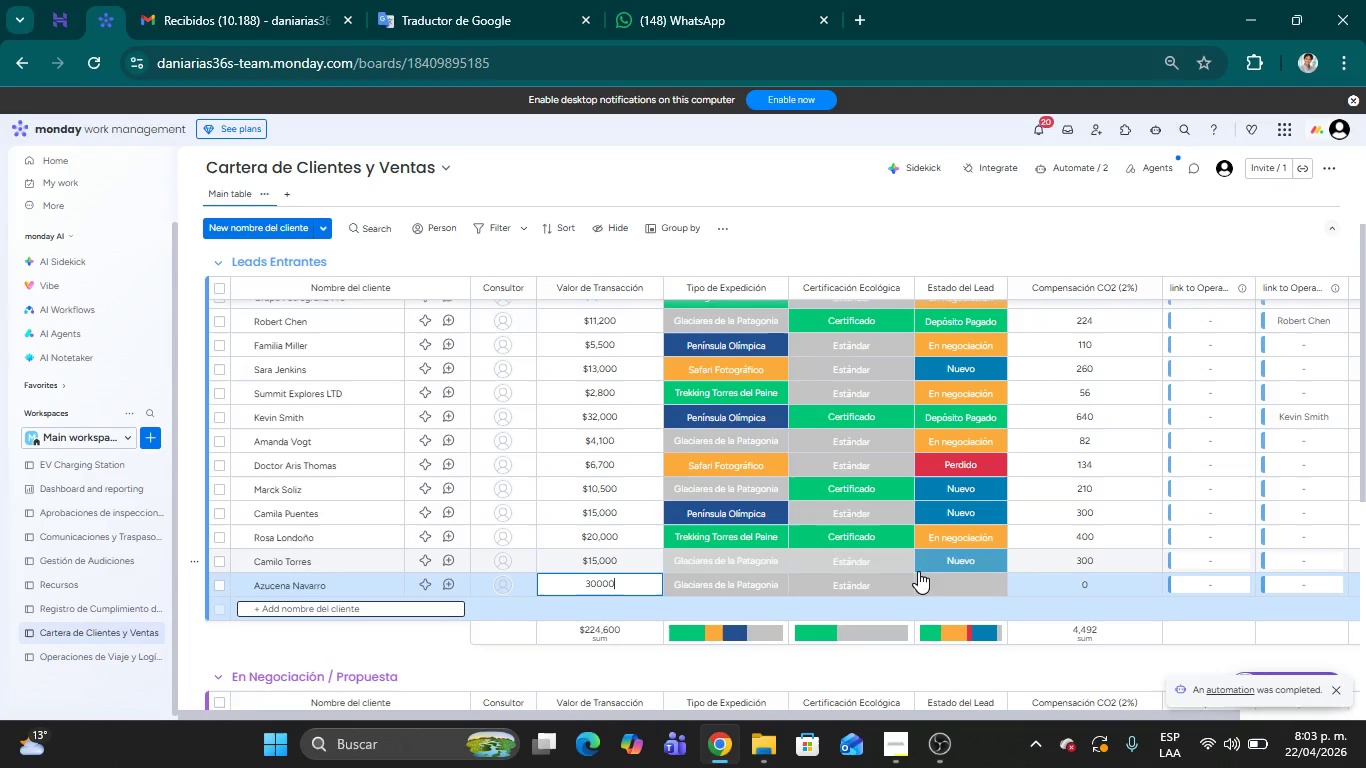 
left_click([932, 578])
 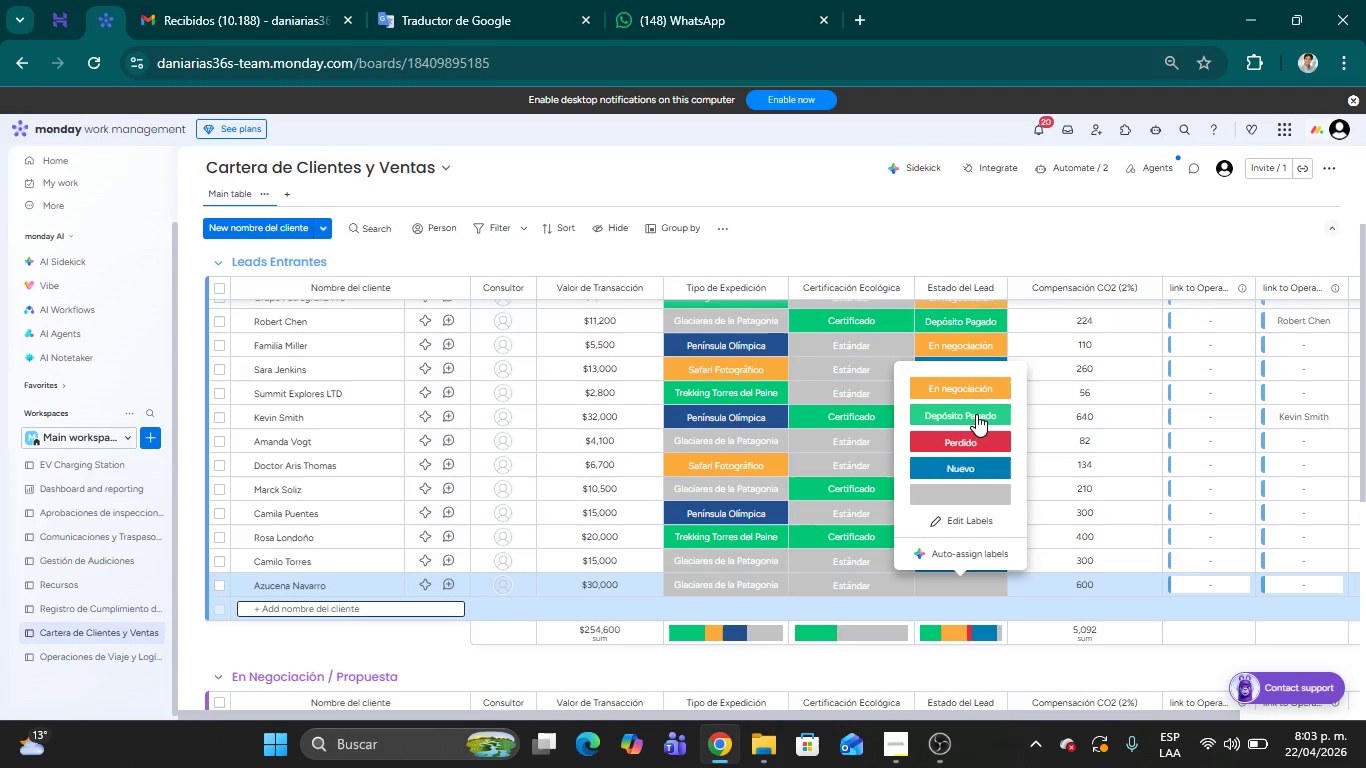 
left_click([977, 388])
 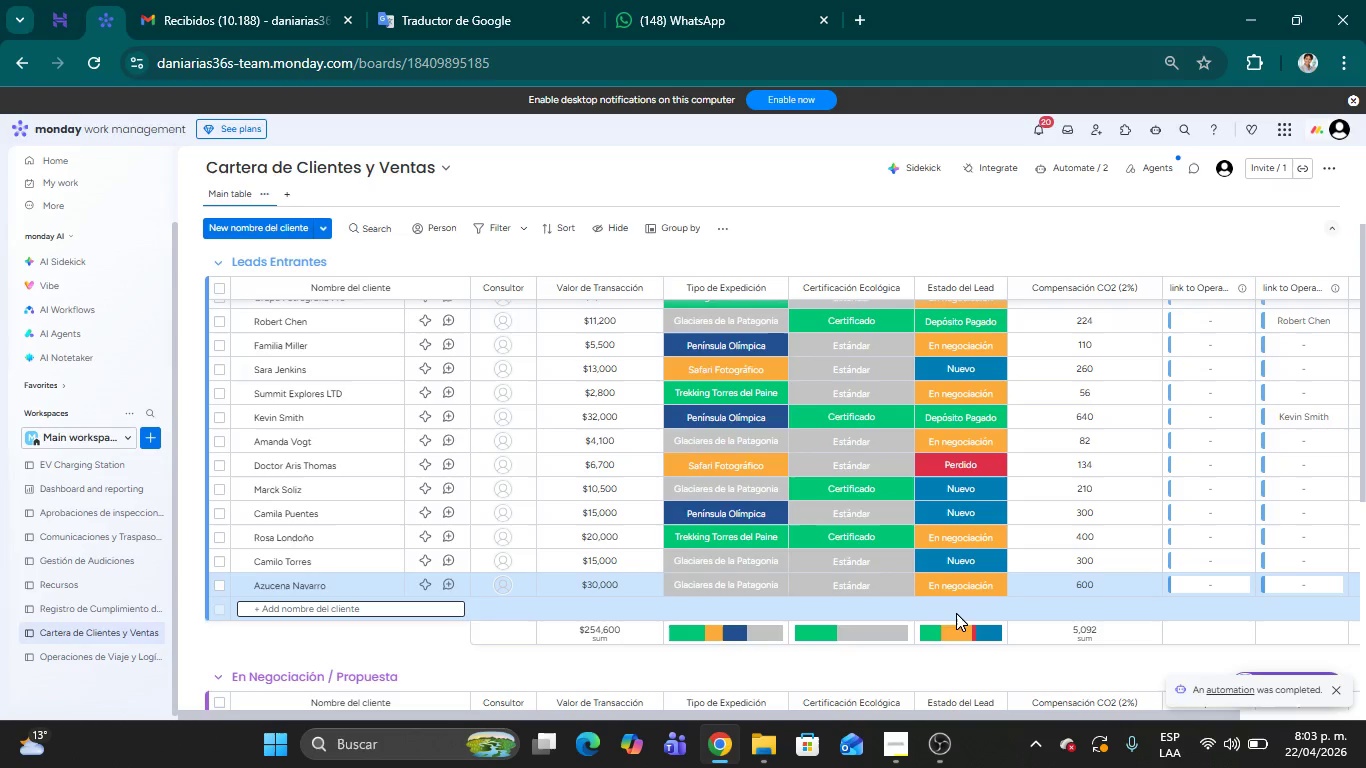 
left_click([957, 590])
 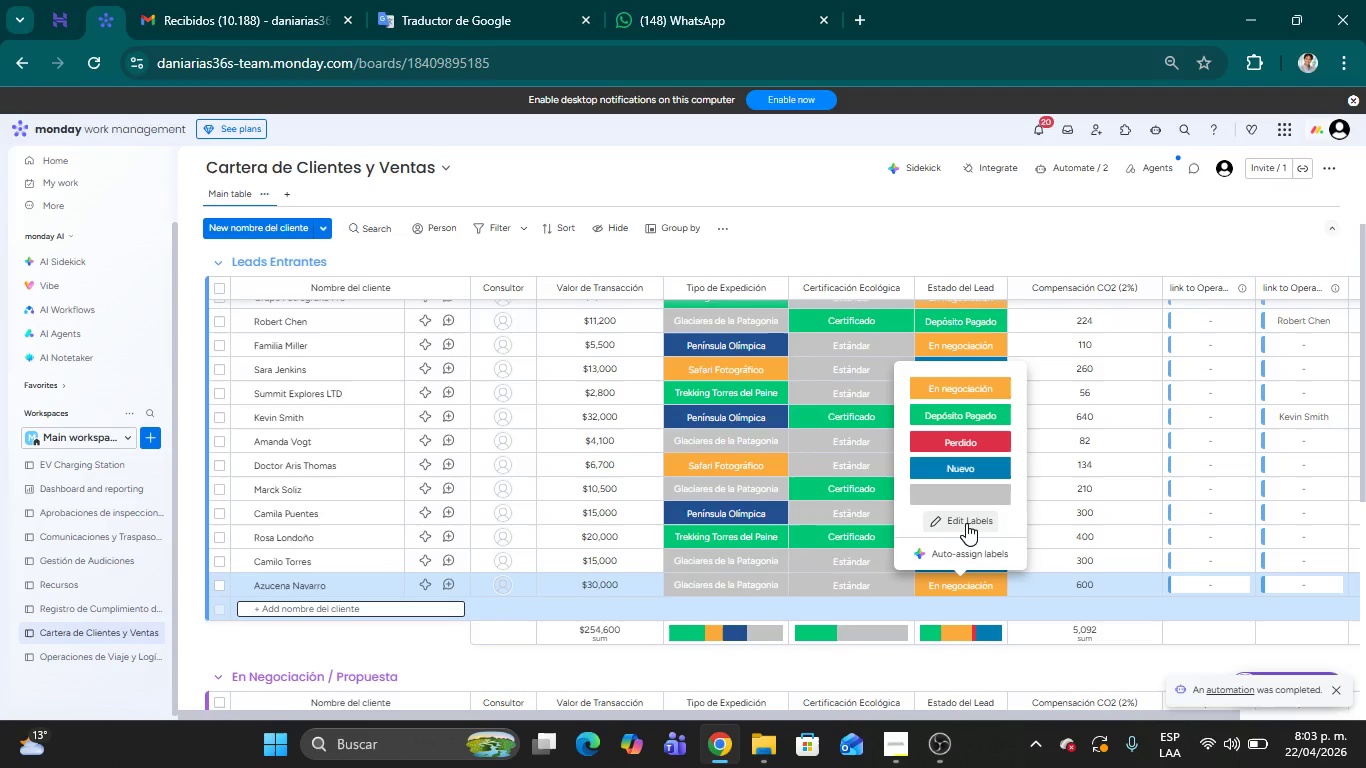 
left_click([966, 522])
 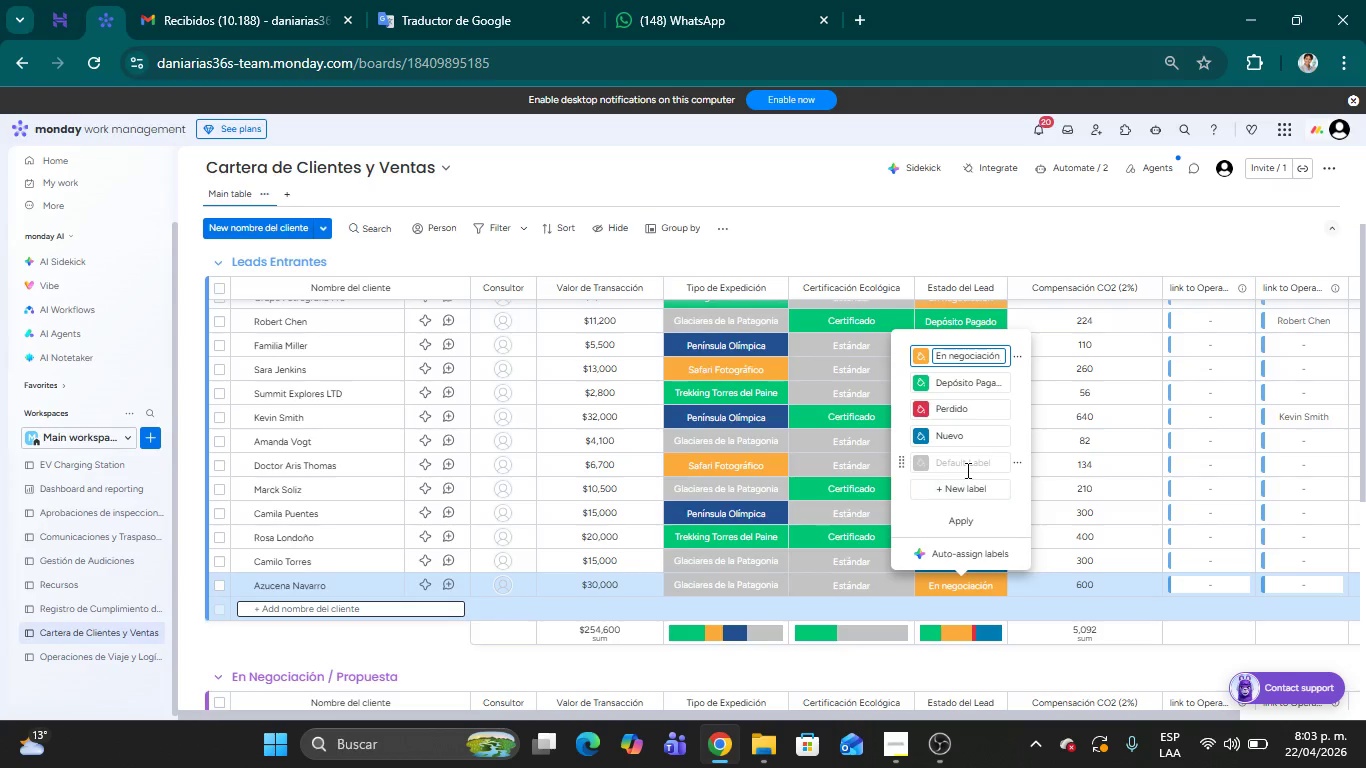 
left_click([966, 470])
 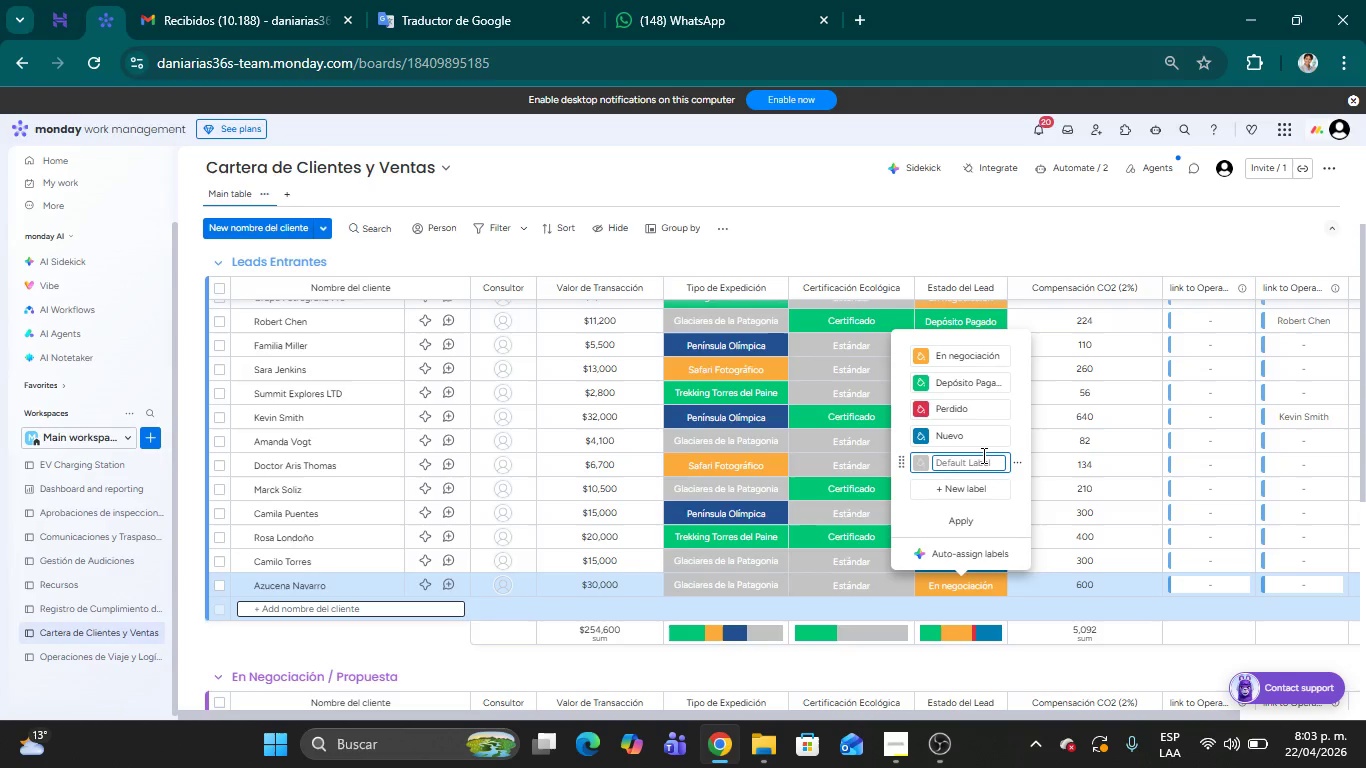 
hold_key(key=ShiftRight, duration=1.52)
 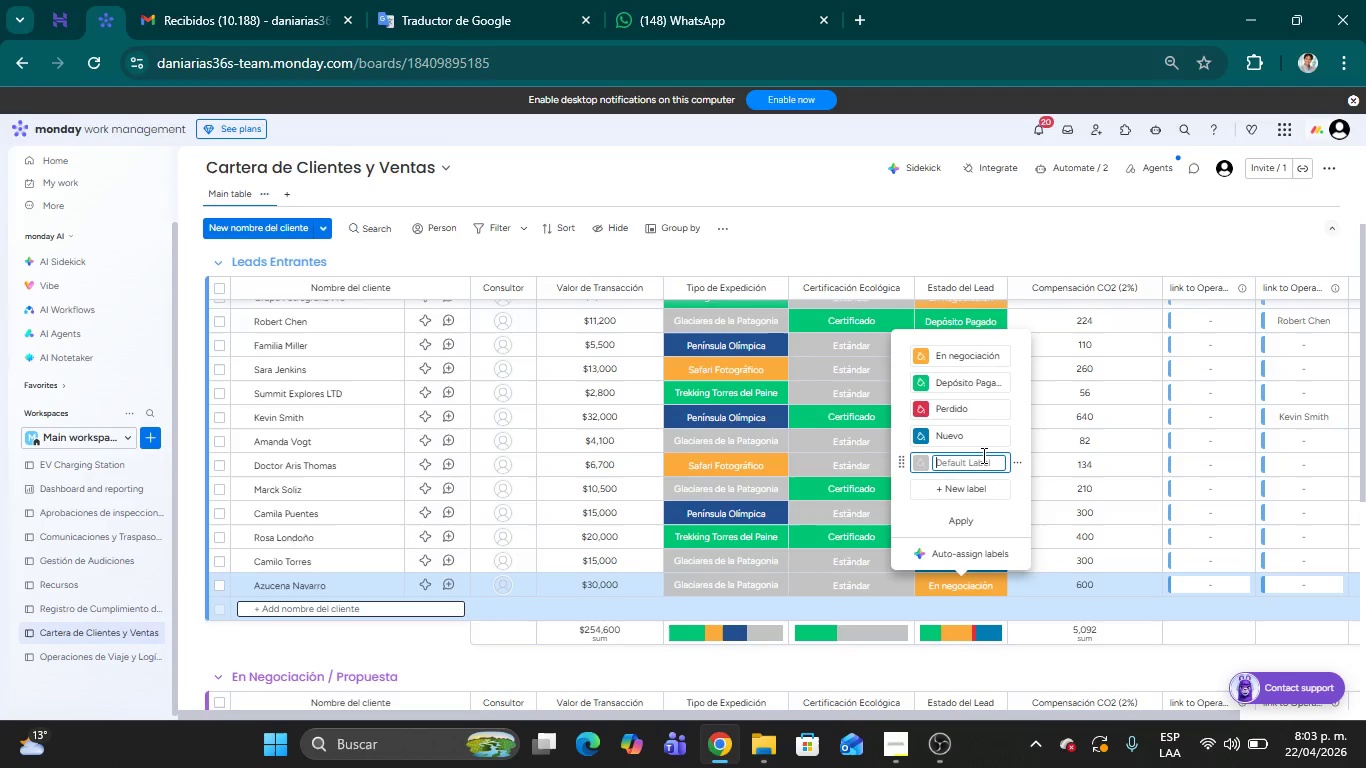 
hold_key(key=ShiftRight, duration=0.98)
 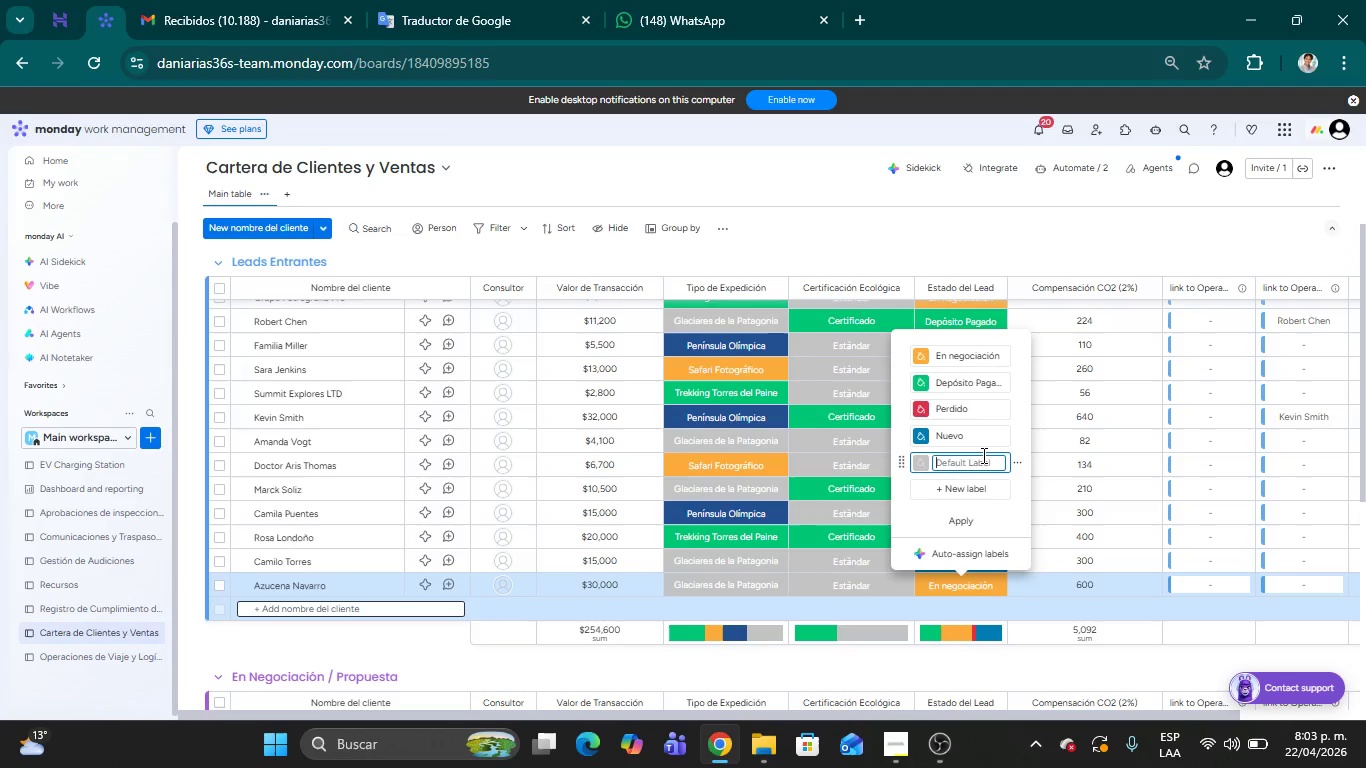 
type(Pago Retrasado)
 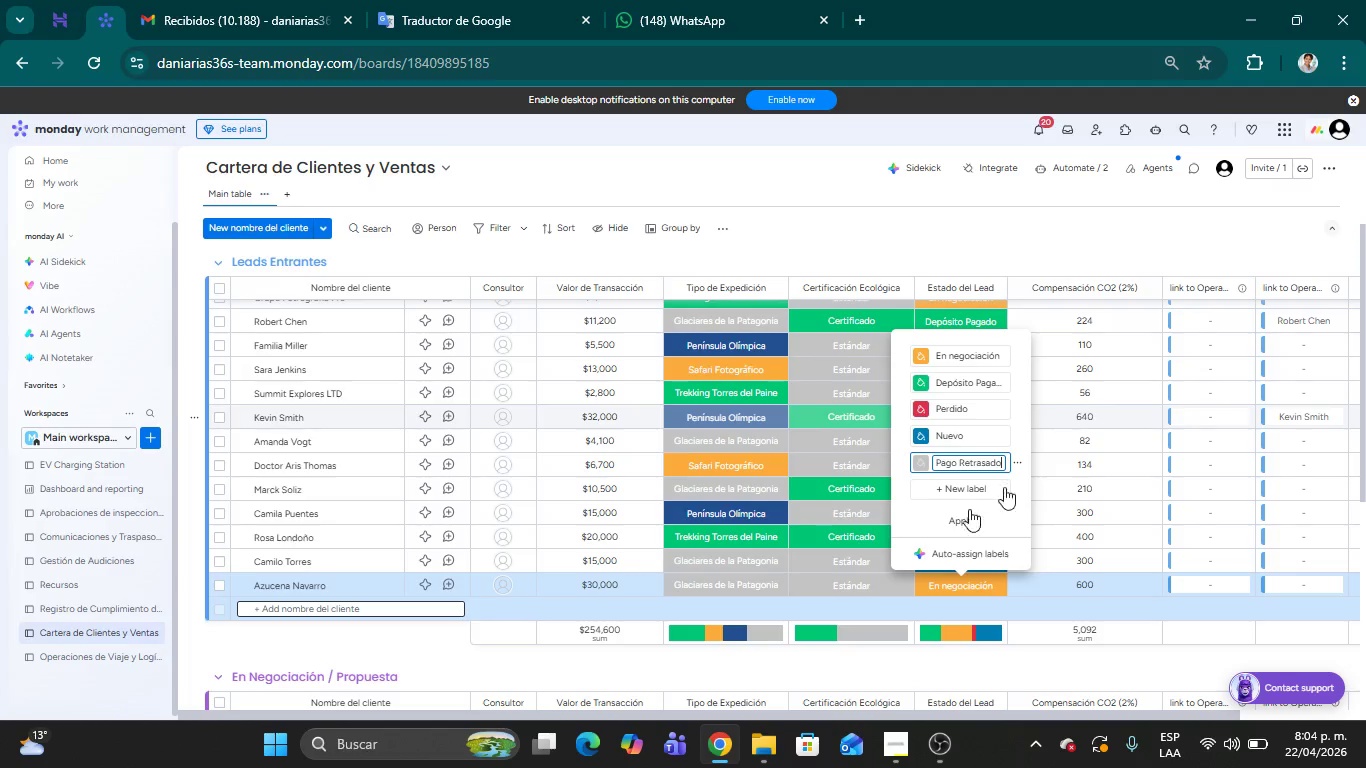 
left_click([953, 519])
 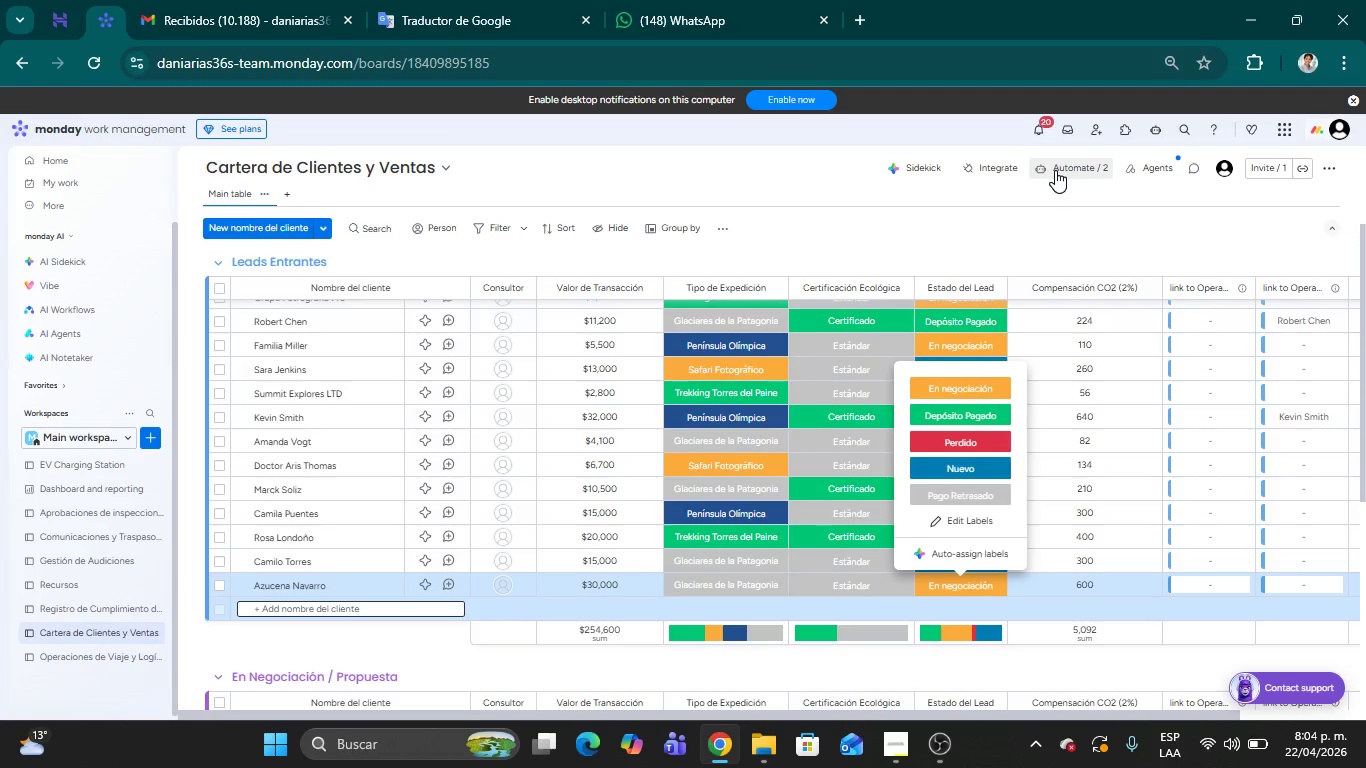 
left_click([1055, 170])
 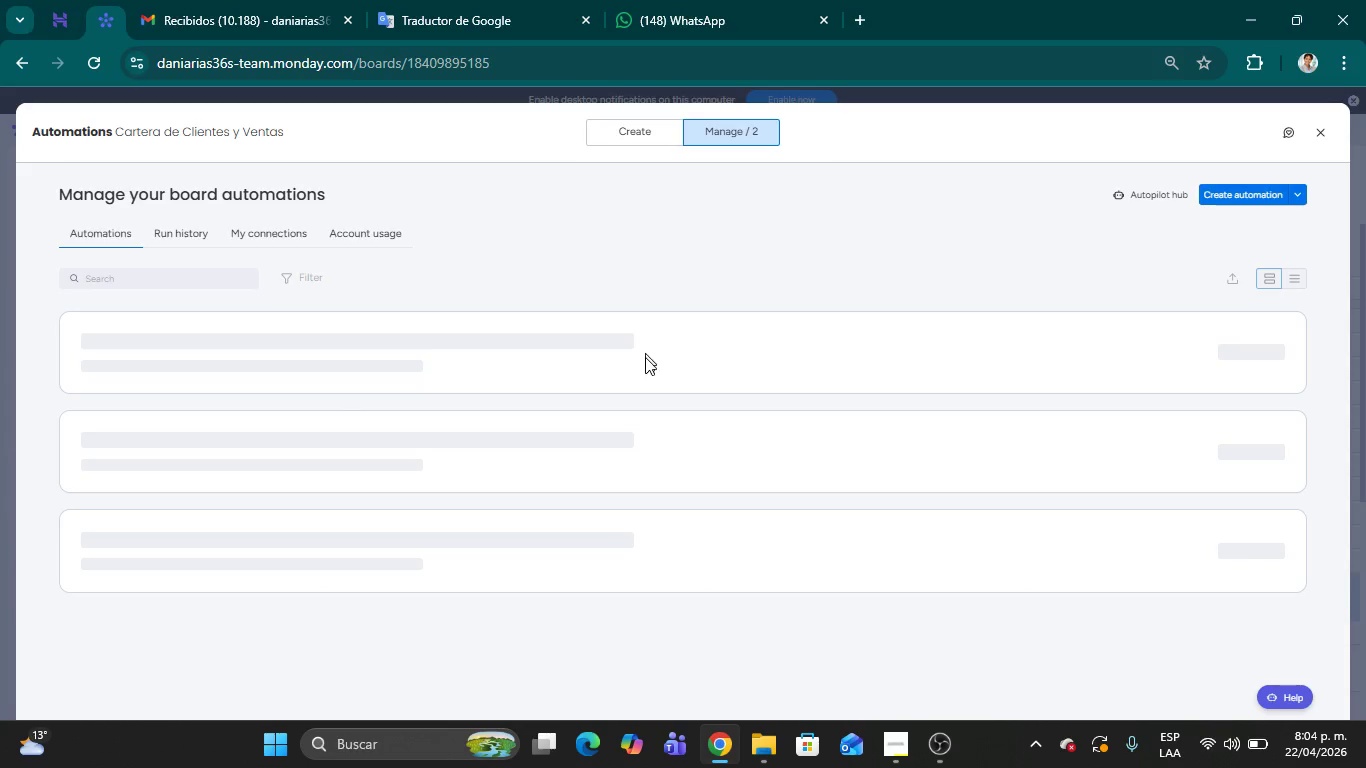 
left_click([720, 355])
 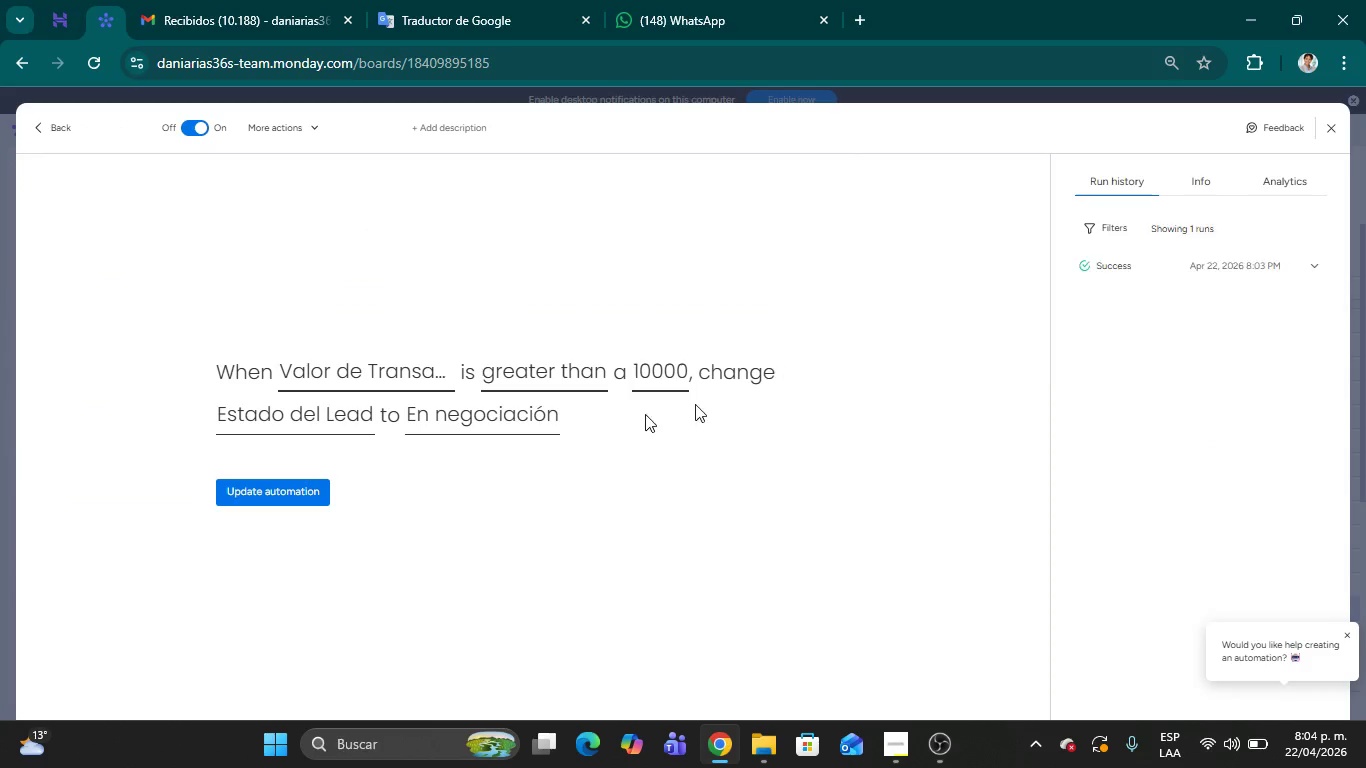 
left_click([512, 419])
 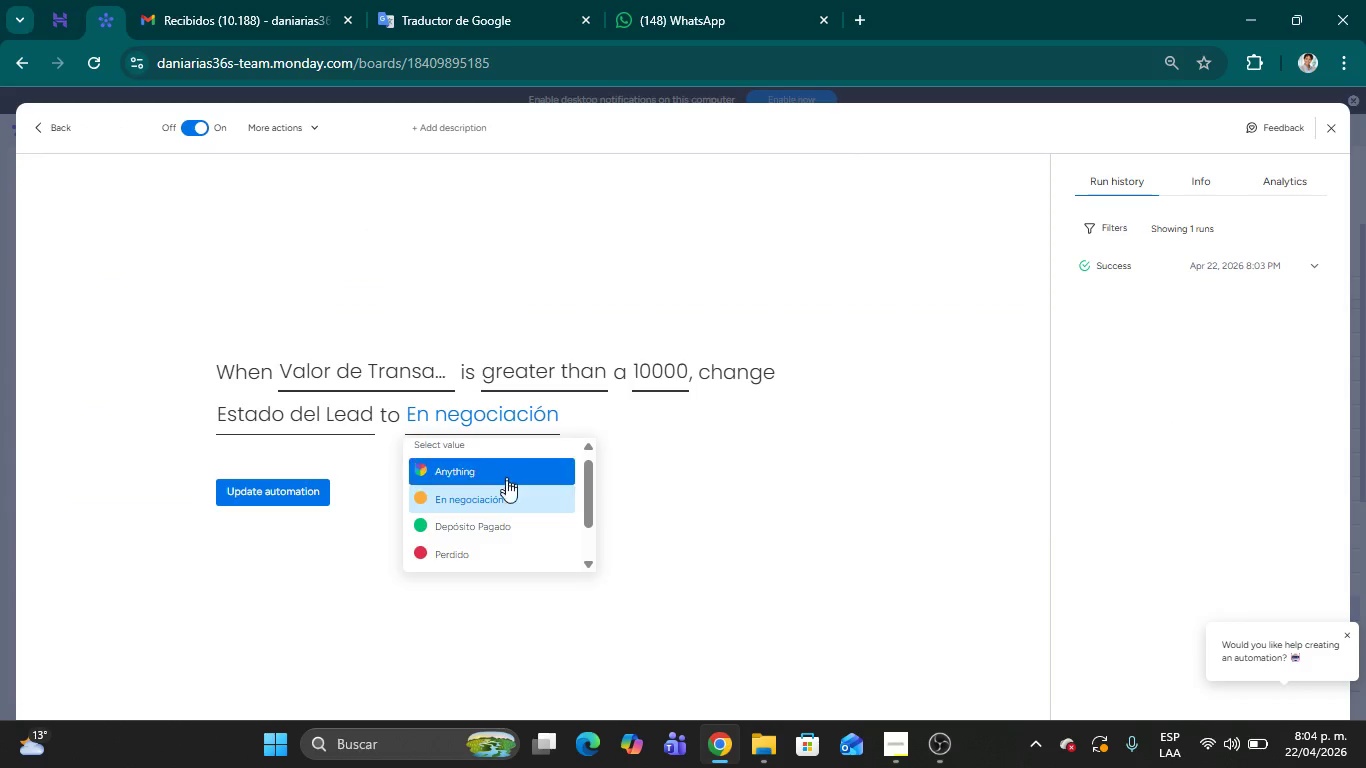 
left_click([478, 547])
 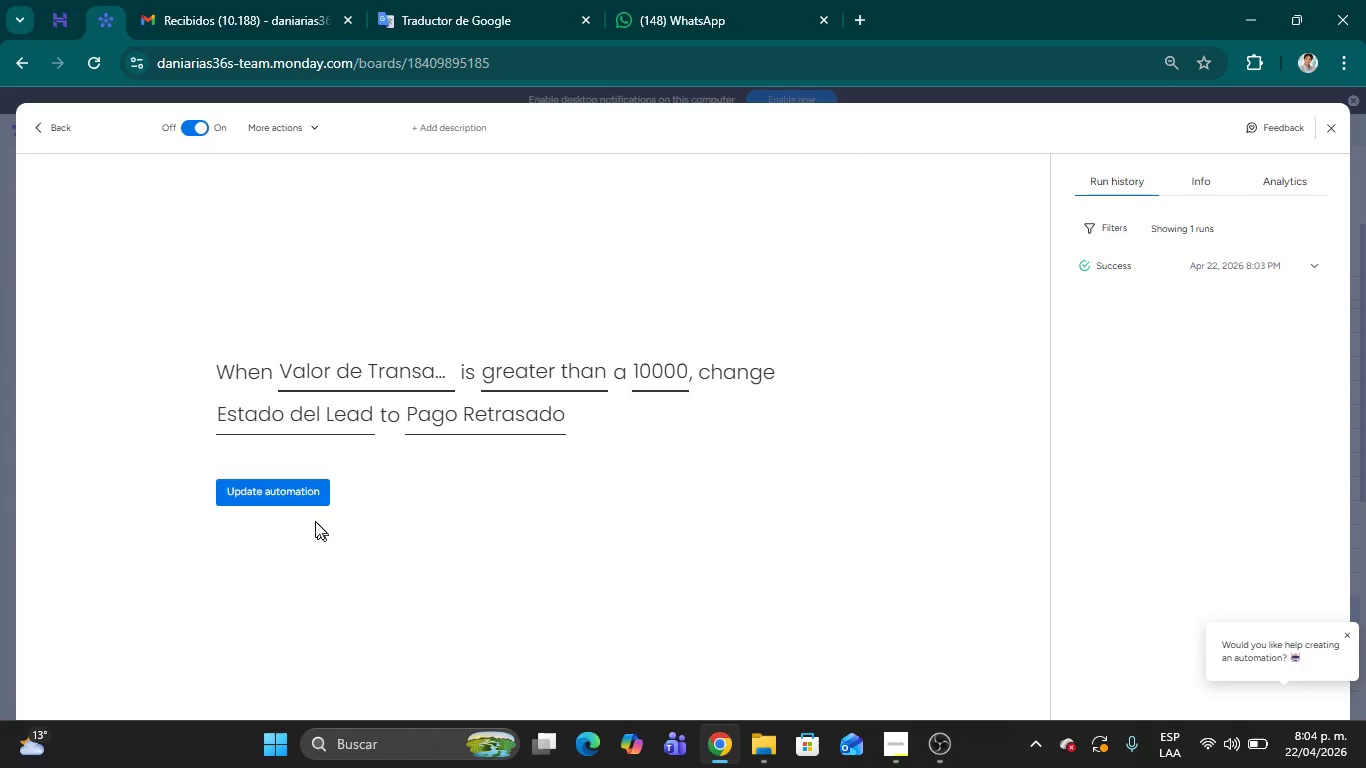 
left_click([301, 488])
 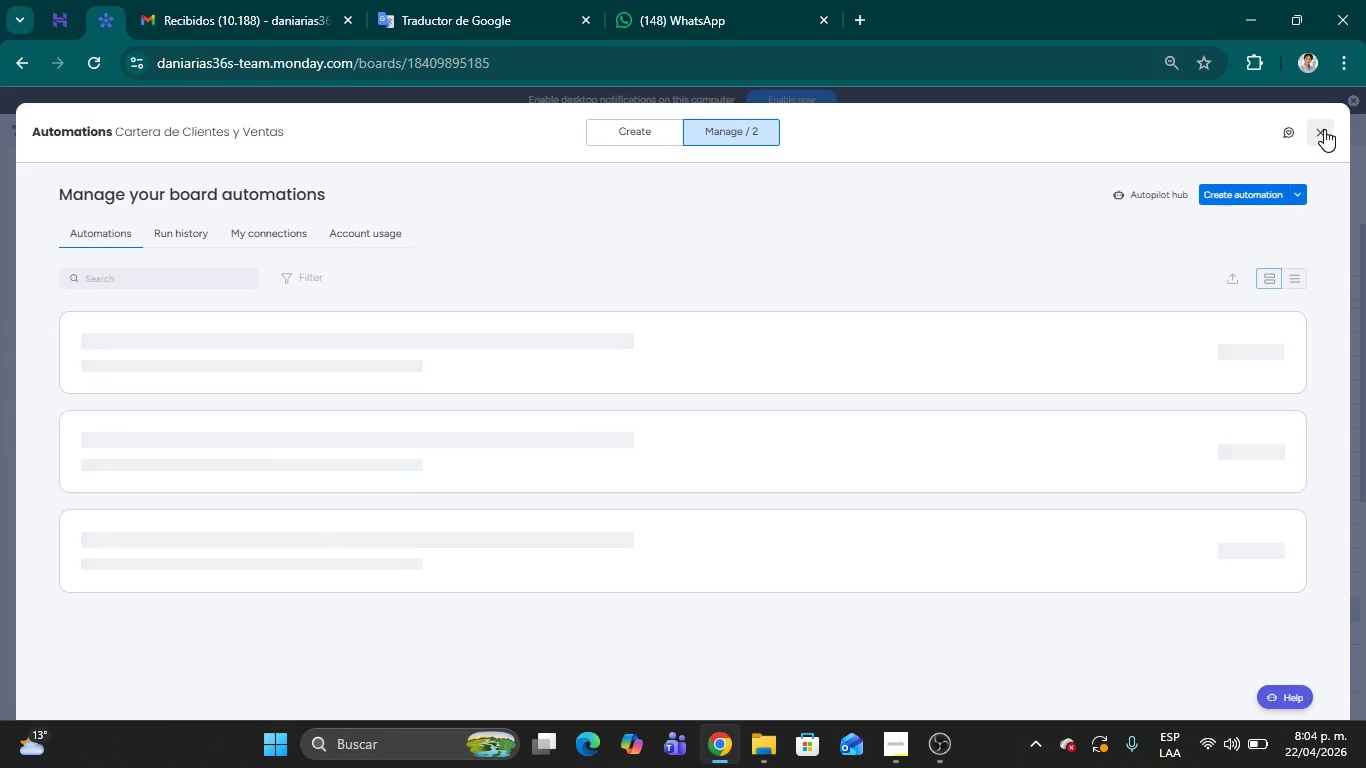 
scroll: coordinate [508, 509], scroll_direction: down, amount: 1.0
 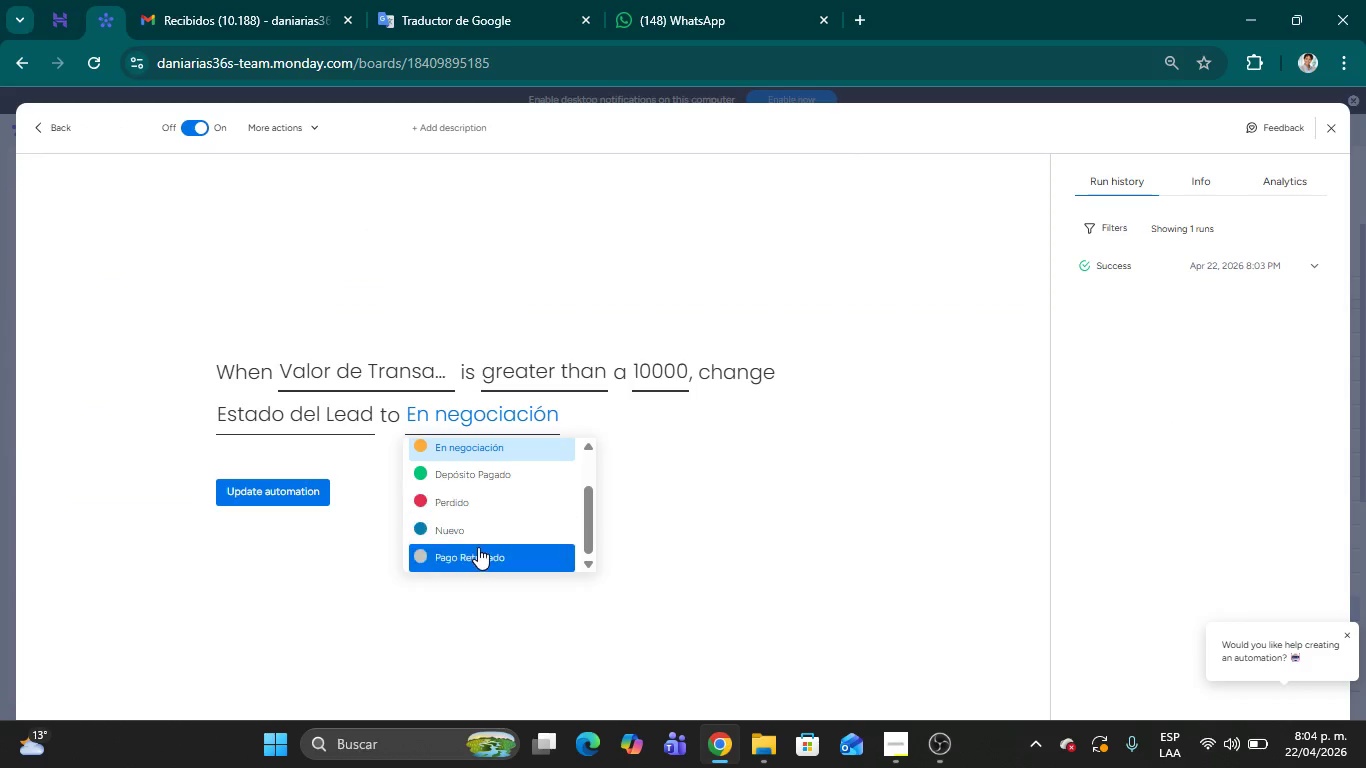 
left_click([1322, 129])
 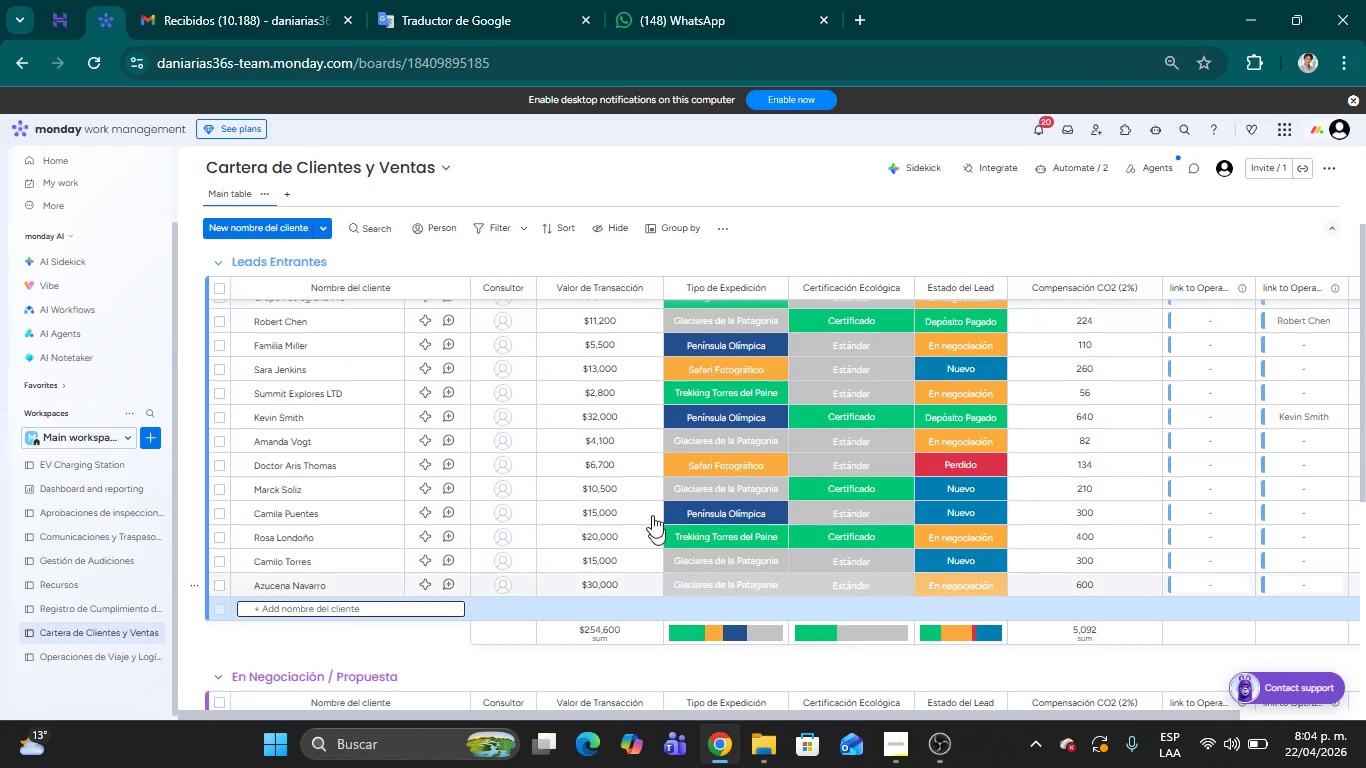 
left_click([833, 226])
 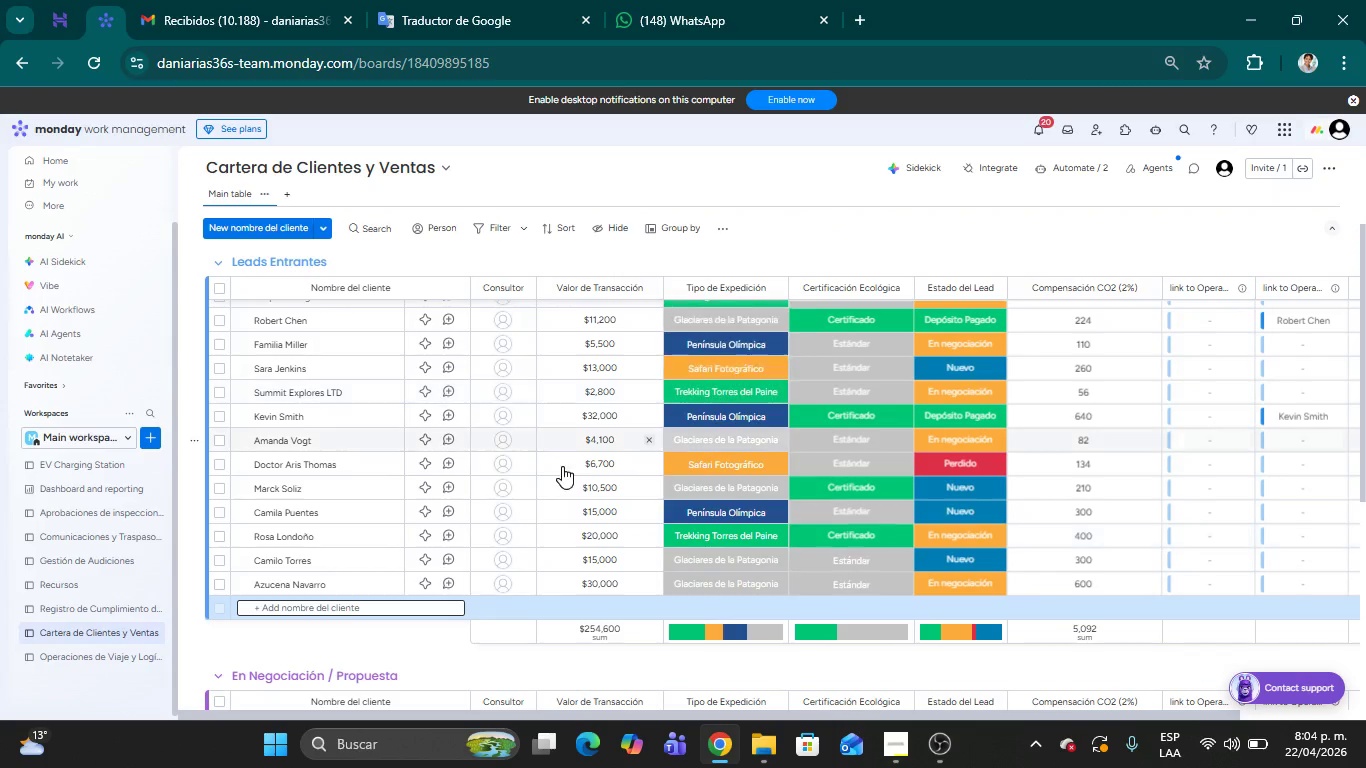 
scroll: coordinate [623, 454], scroll_direction: down, amount: 3.0
 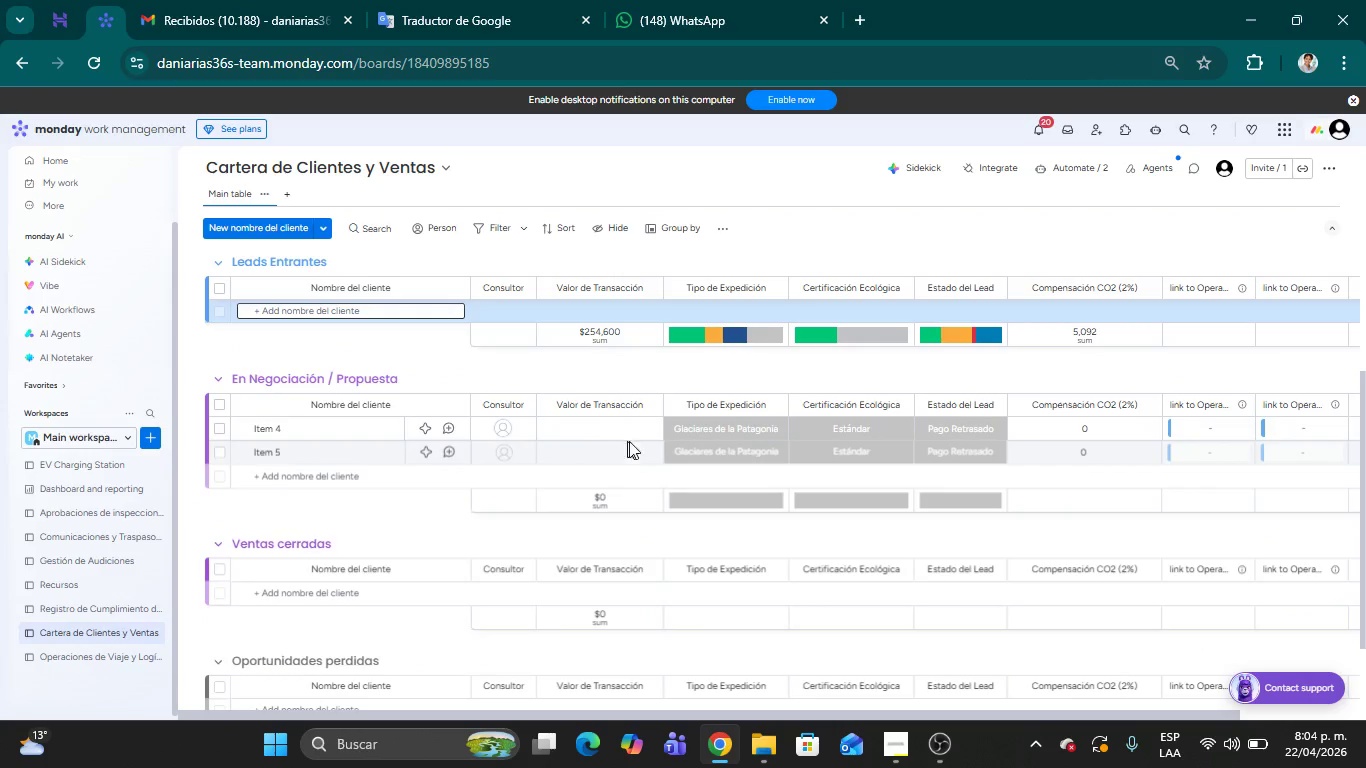 
scroll: coordinate [706, 433], scroll_direction: up, amount: 3.0
 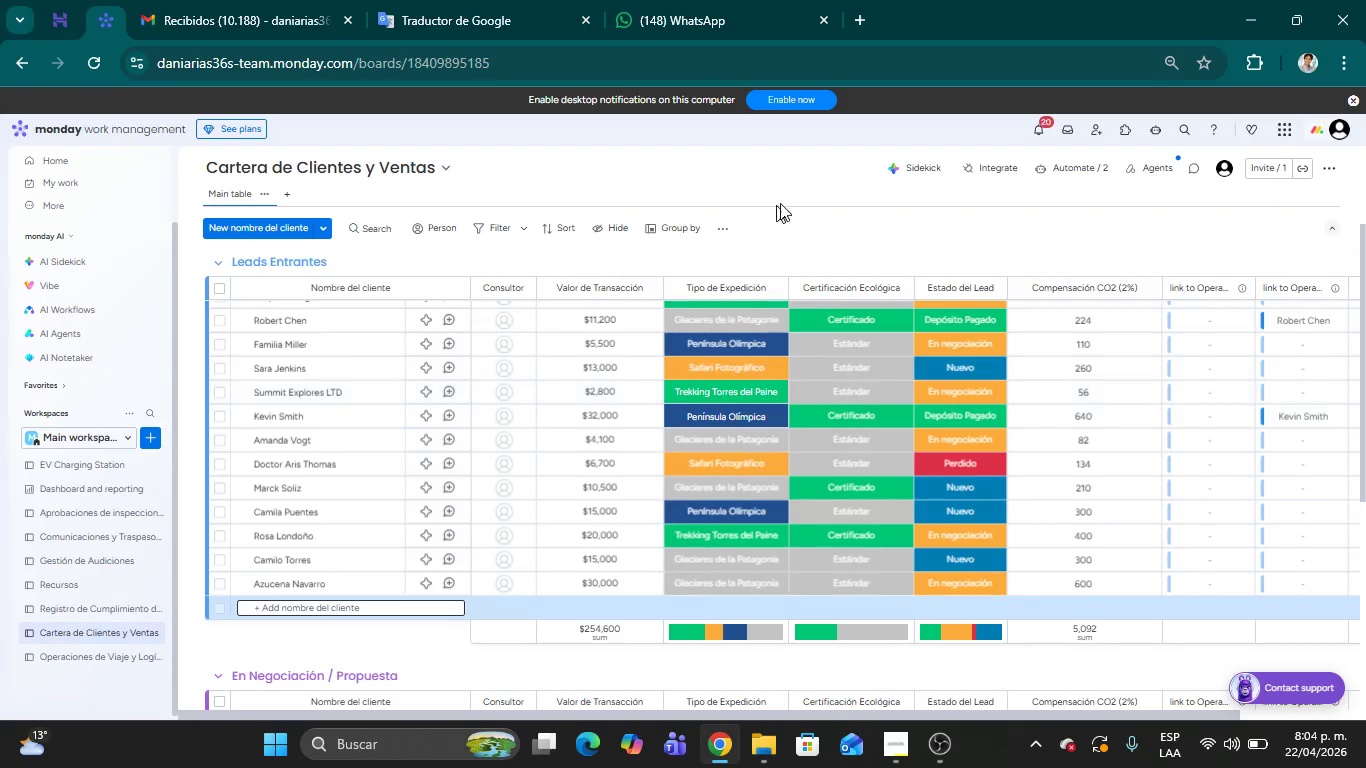 
wait(7.15)
 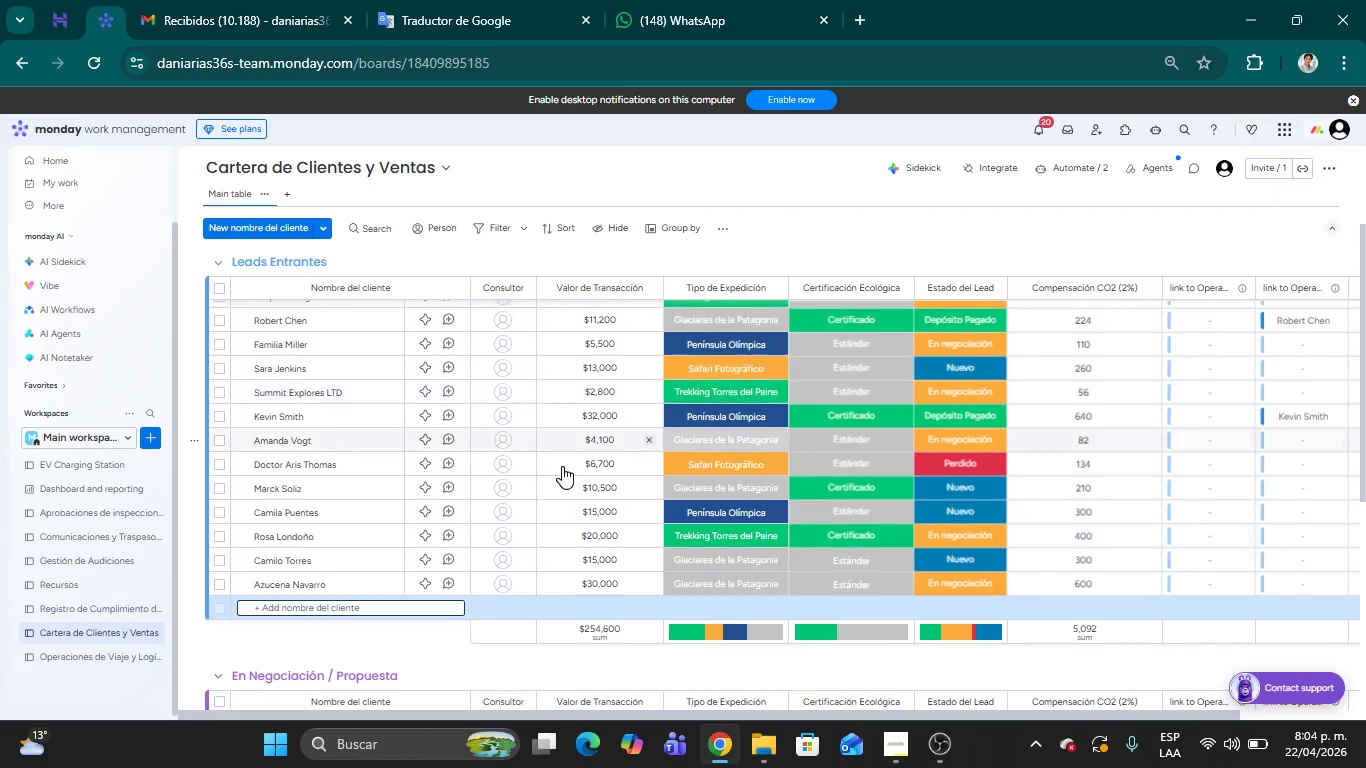 
left_click([221, 535])
 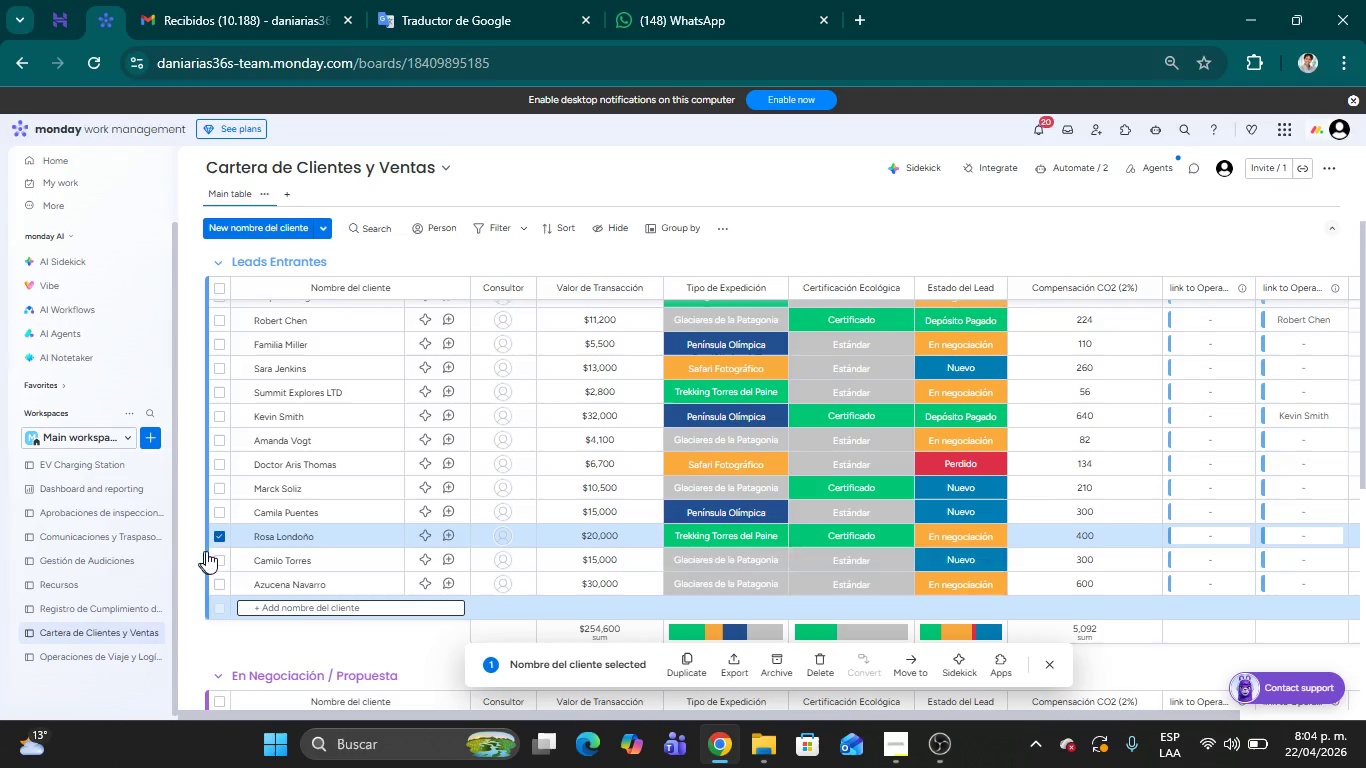 
left_click([217, 537])
 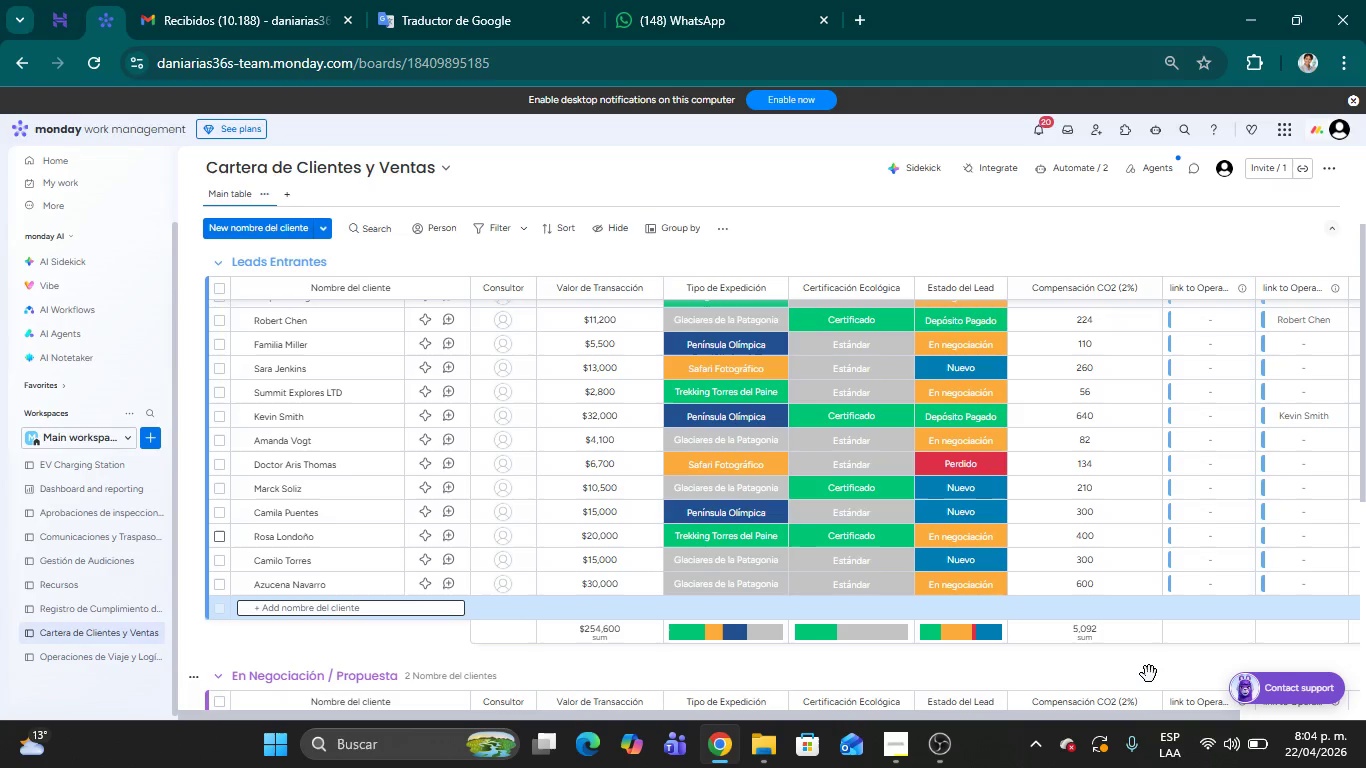 
wait(11.25)
 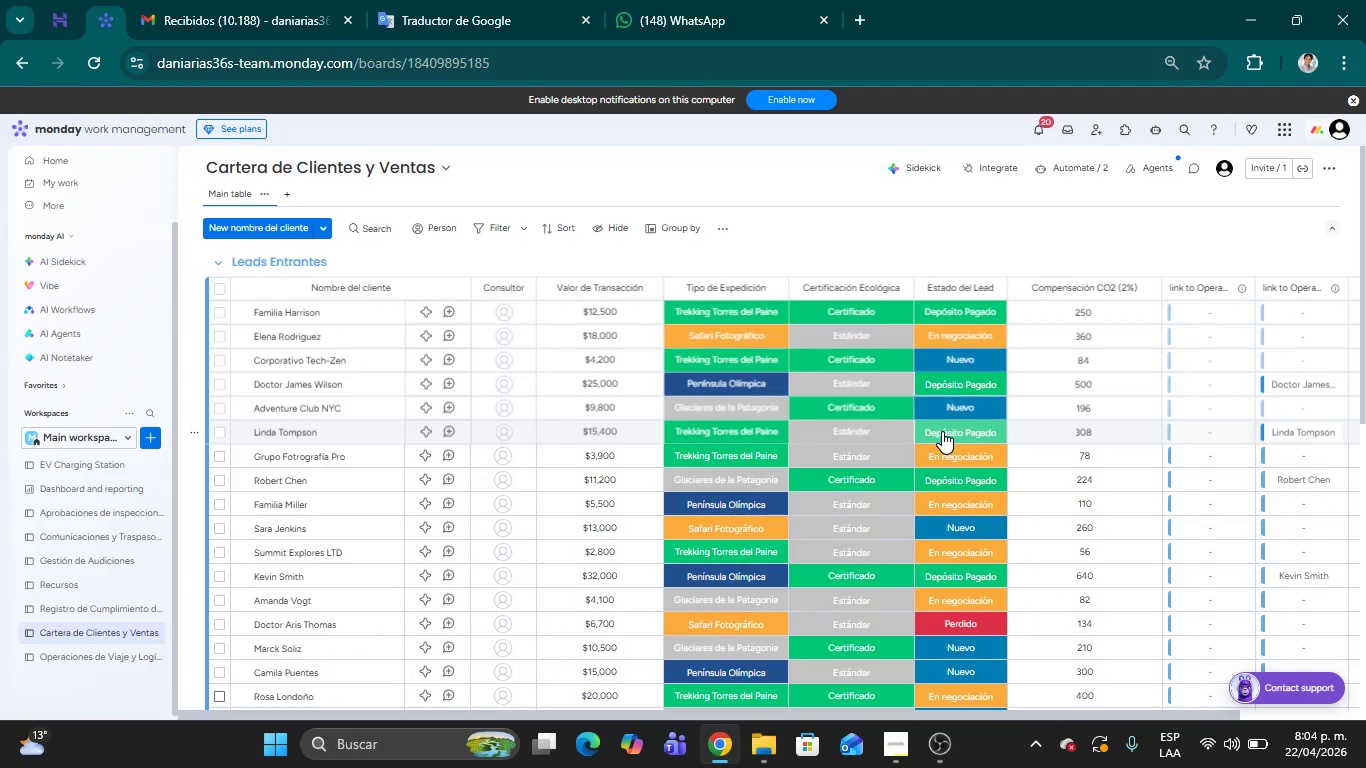 
left_click([911, 227])
 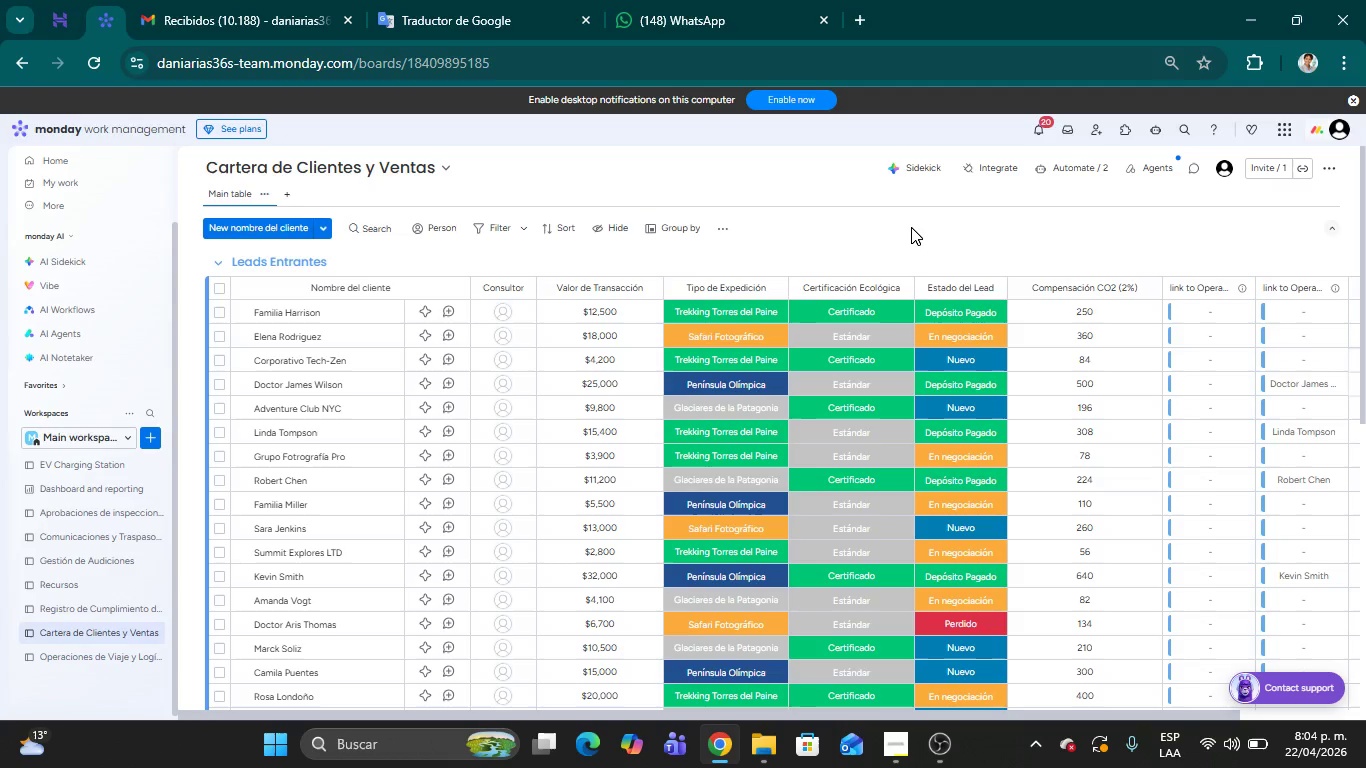 
scroll: coordinate [980, 504], scroll_direction: up, amount: 10.0
 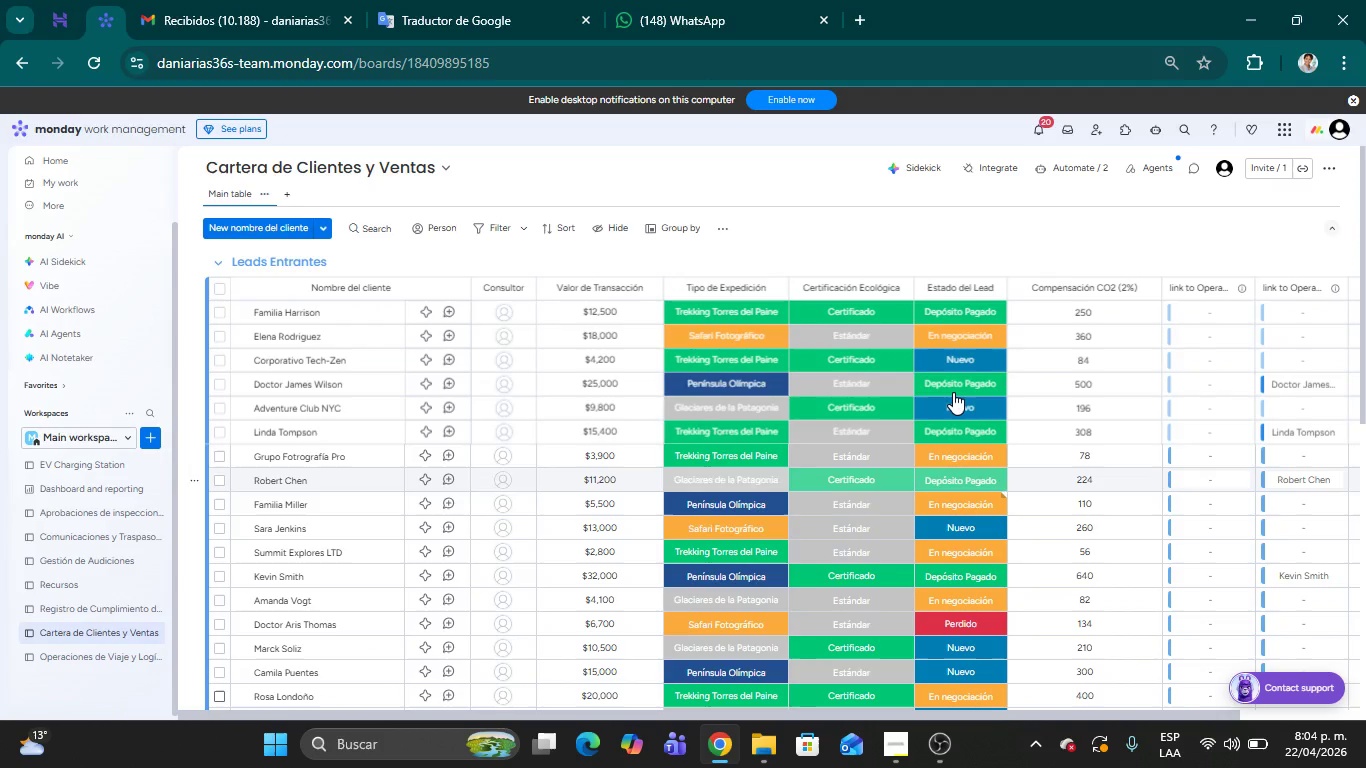 
scroll: coordinate [954, 394], scroll_direction: down, amount: 1.0
 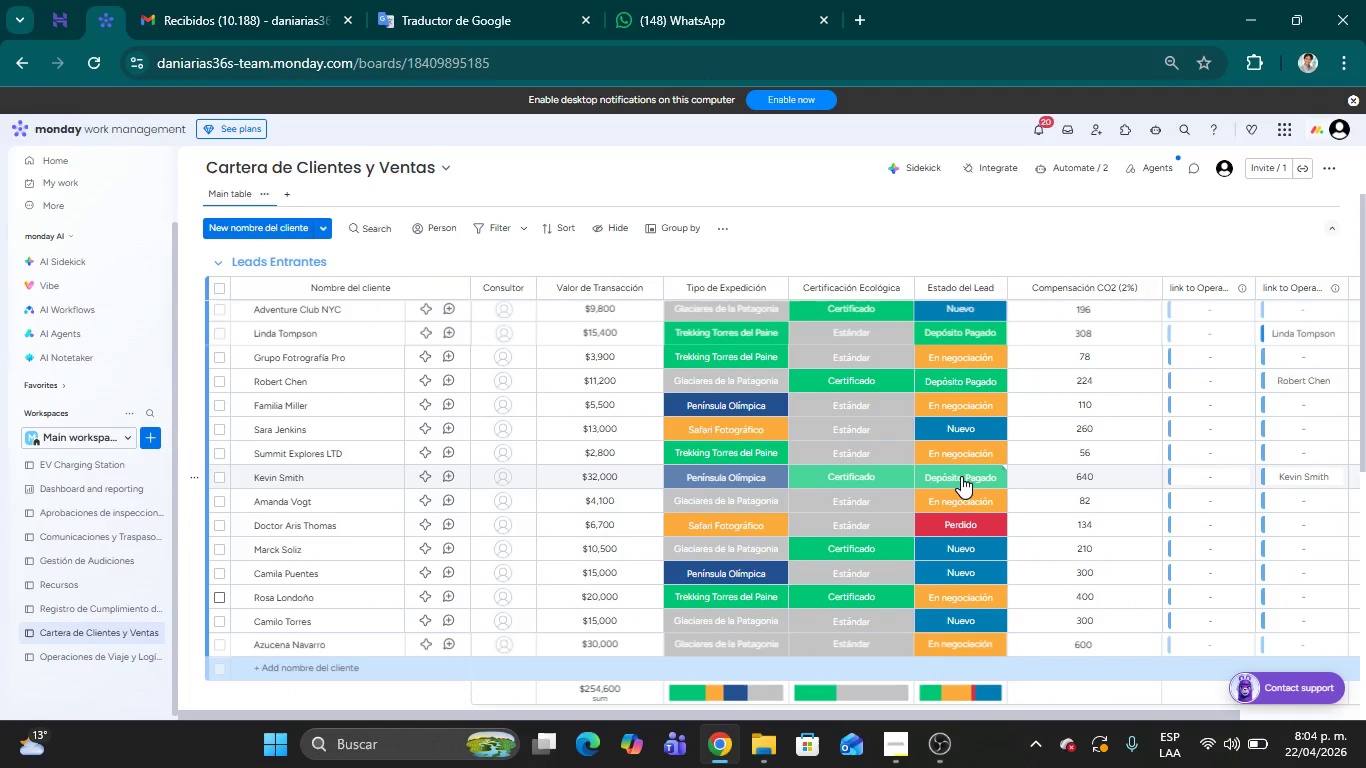 
scroll: coordinate [942, 431], scroll_direction: up, amount: 5.0
 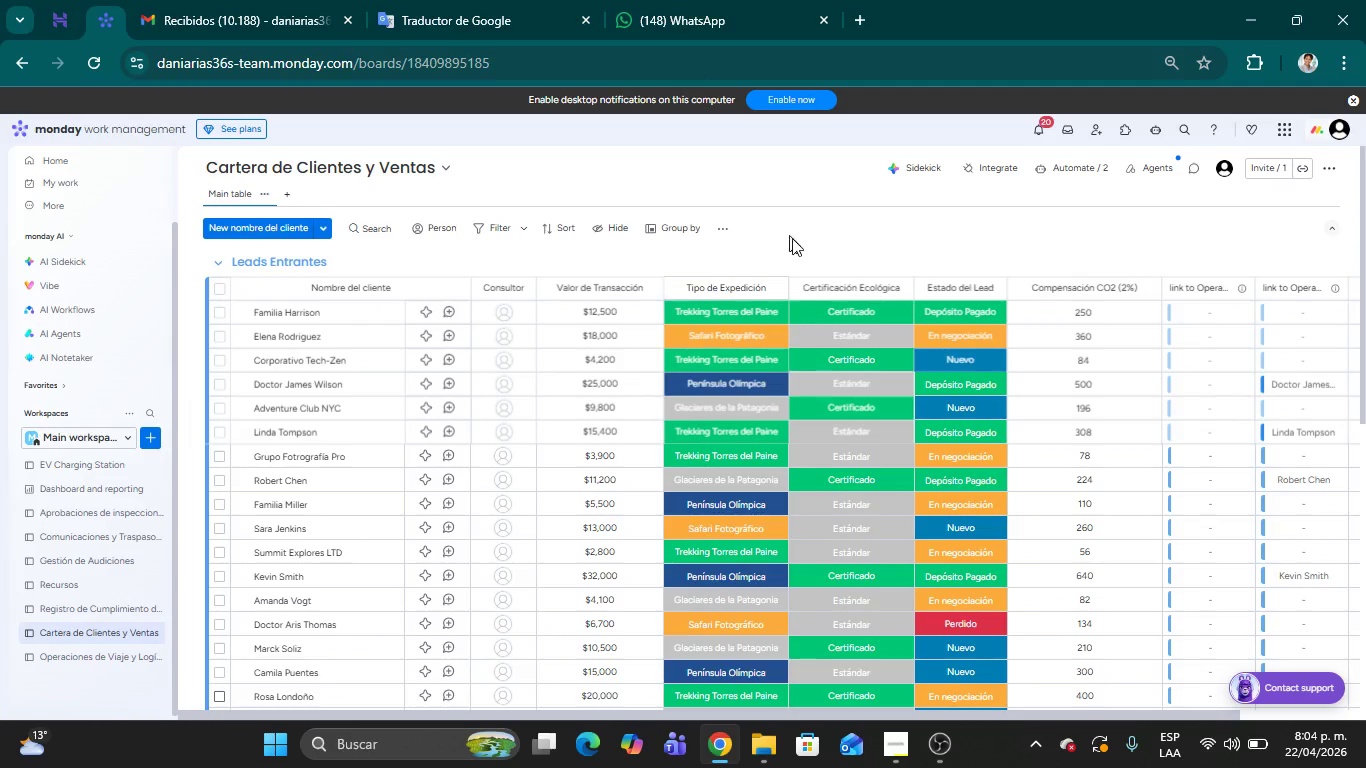 
left_click([911, 227])
 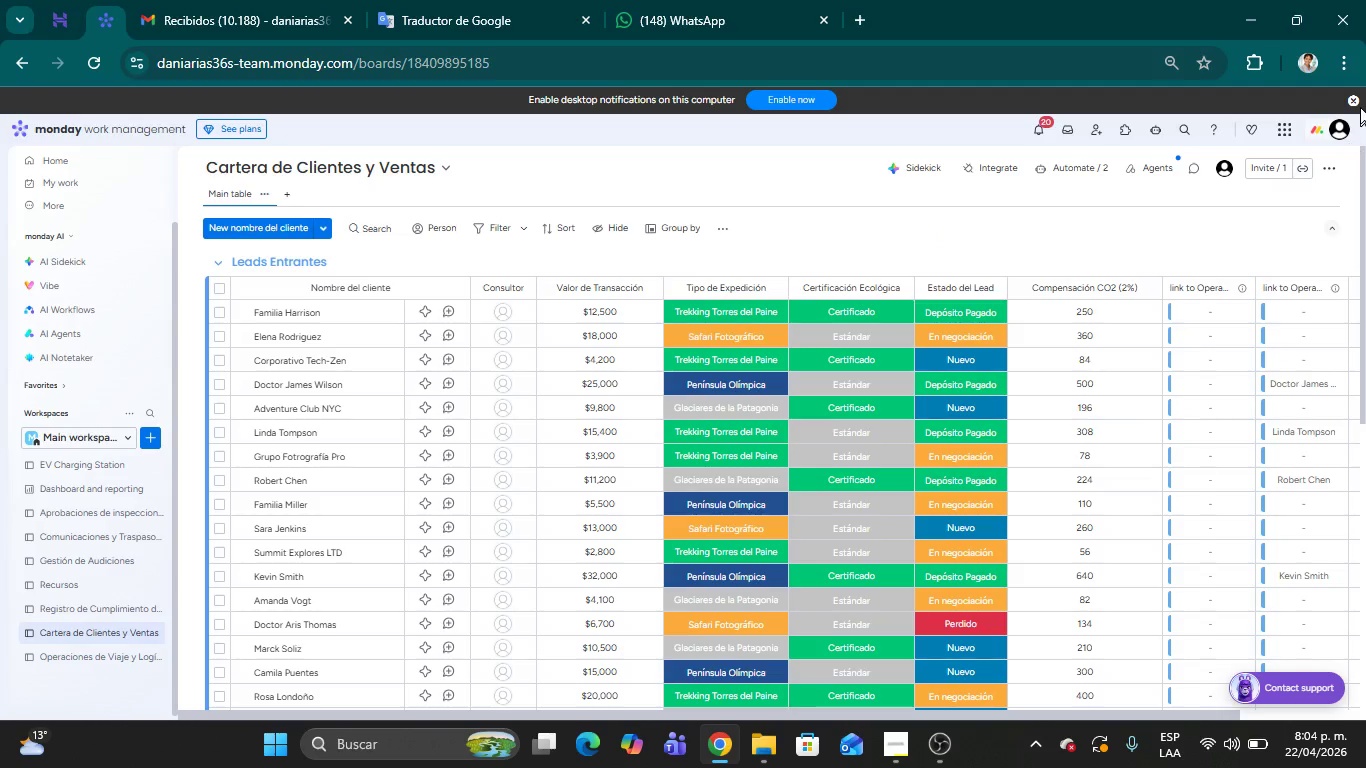 
left_click([1351, 57])
 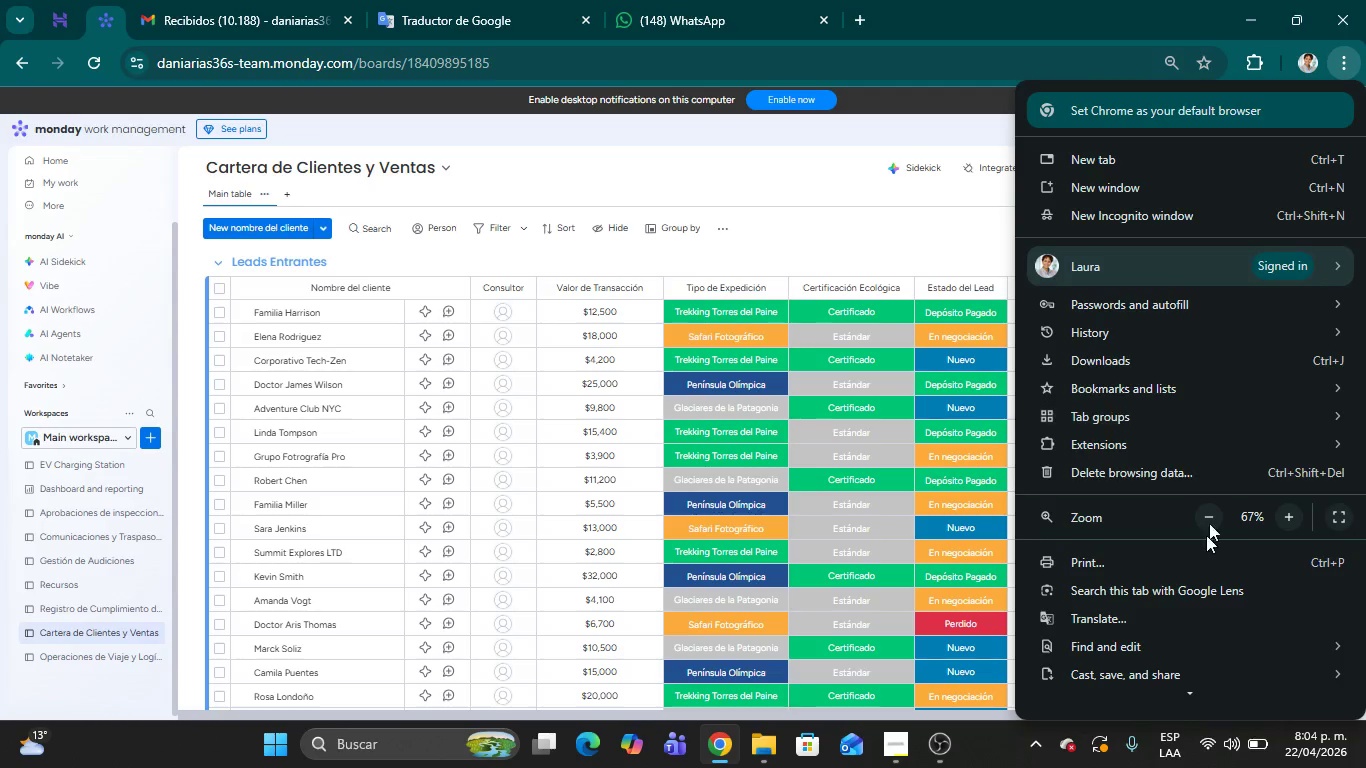 
left_click([1208, 521])
 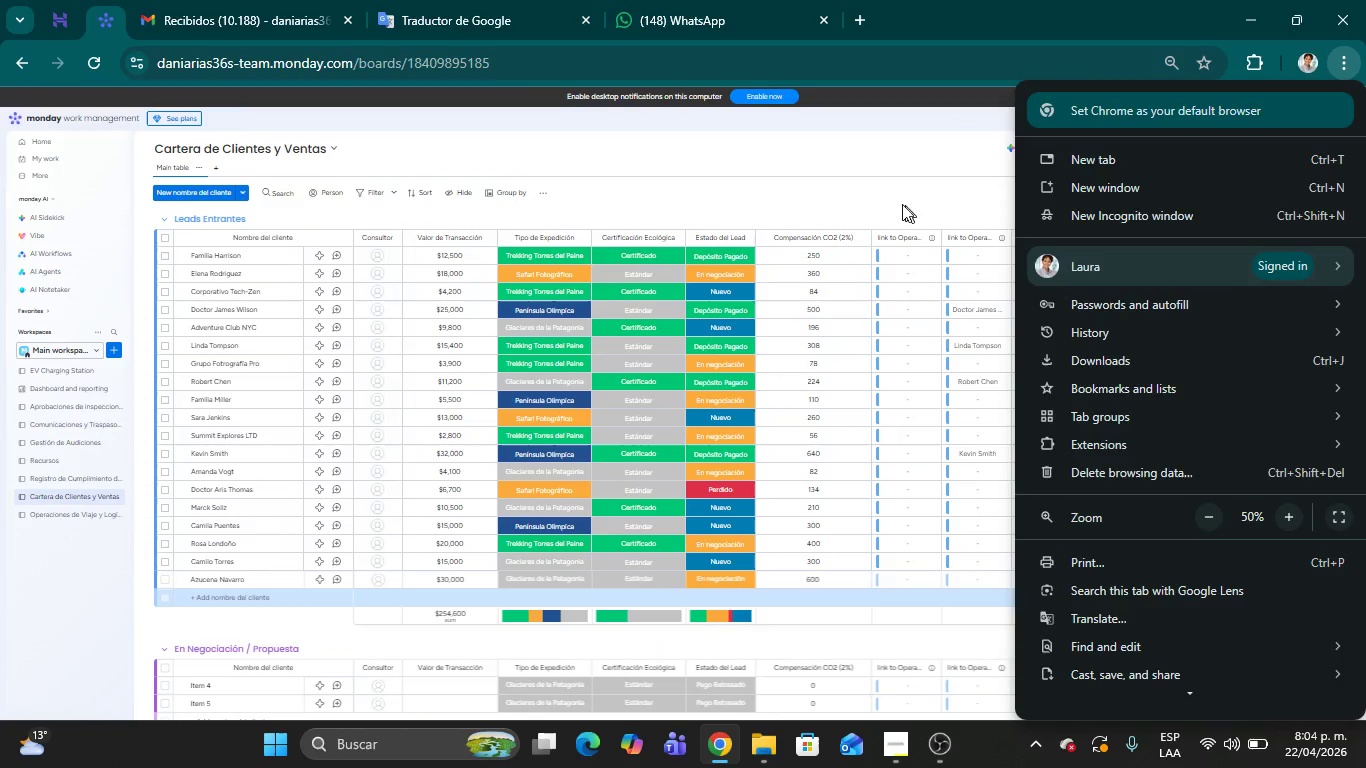 
left_click([853, 157])
 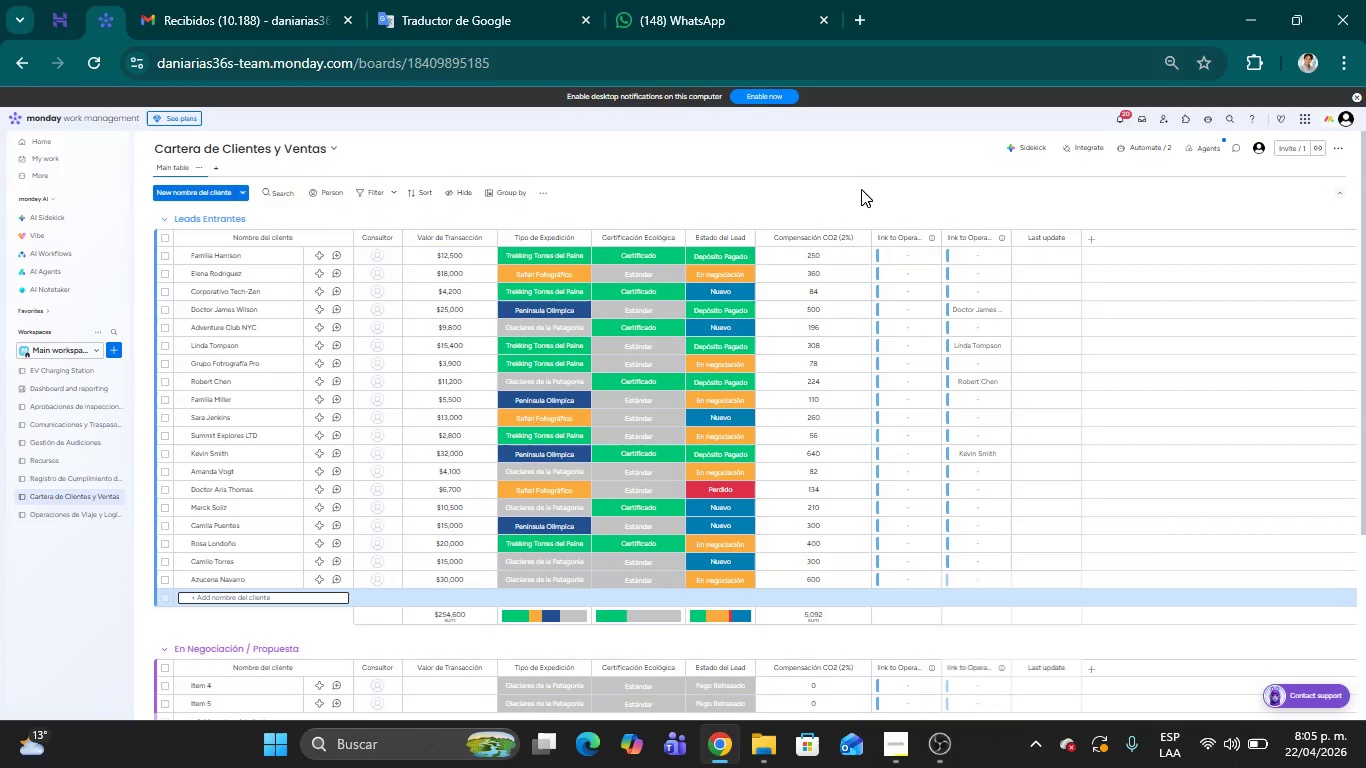 
wait(7.02)
 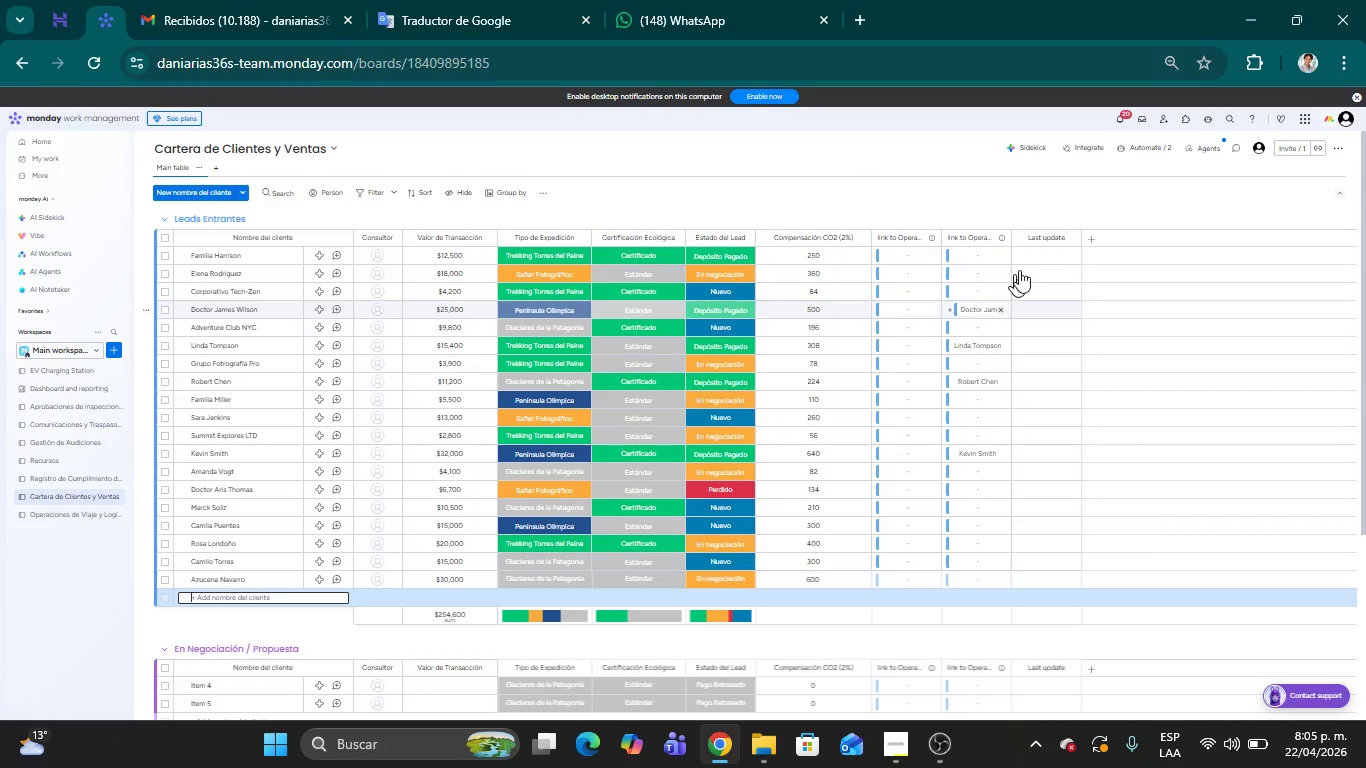 
key(Meta+Shift+MetaLeft)
 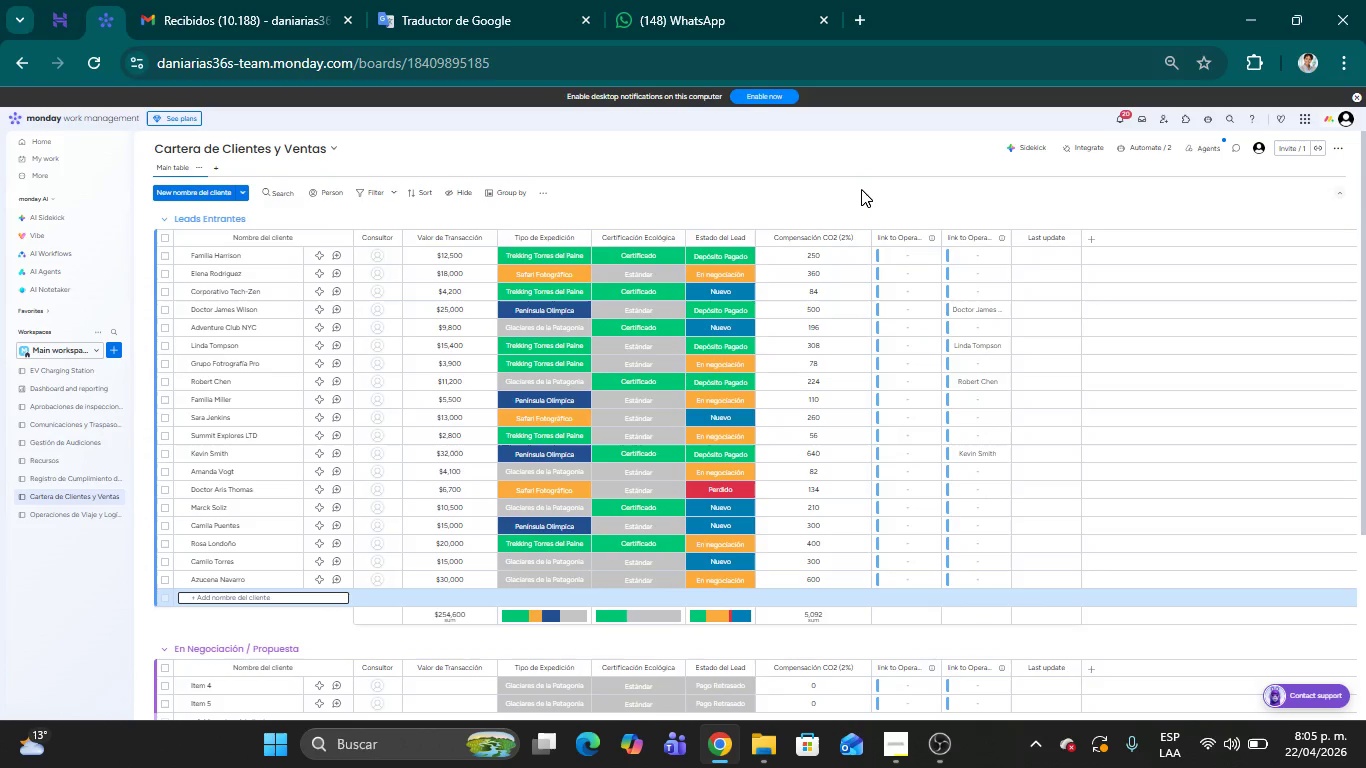 
key(Meta+Shift+S)
 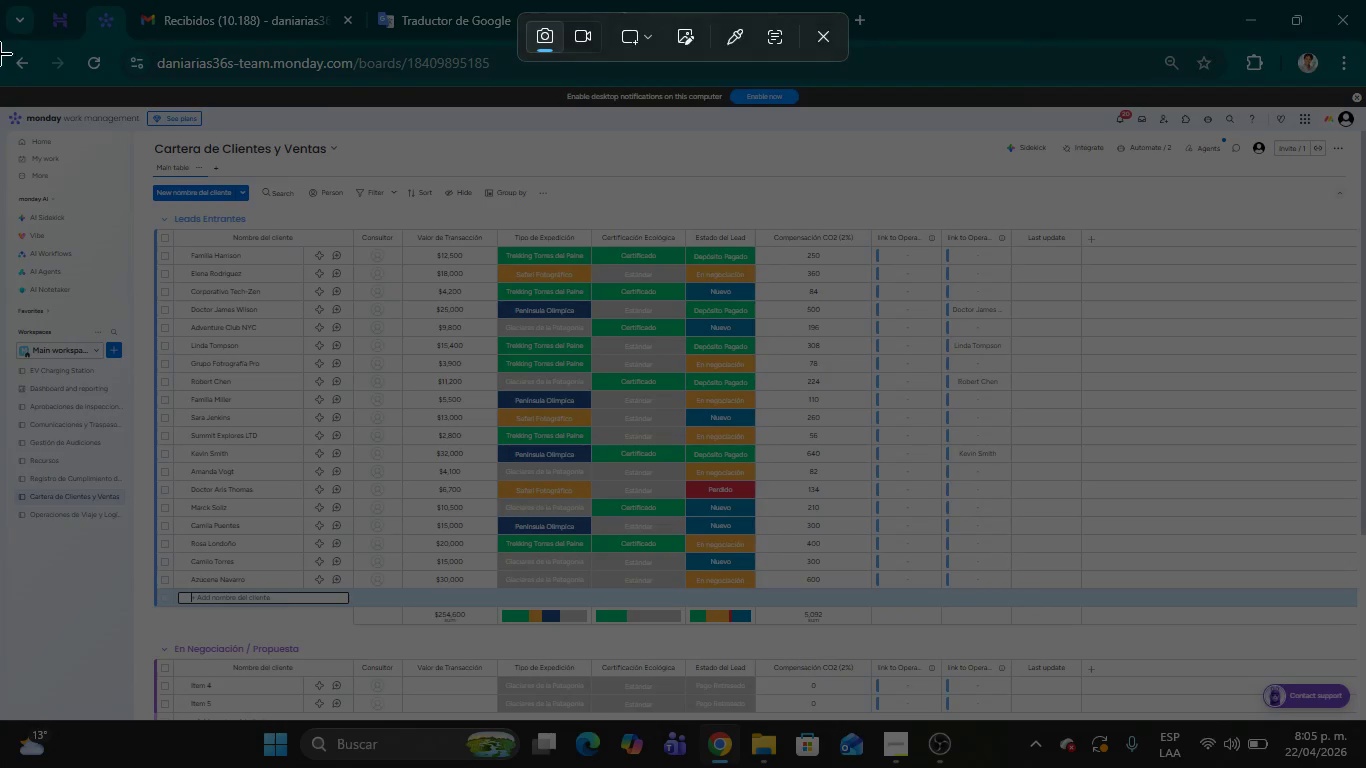 
left_click_drag(start_coordinate=[0, 42], to_coordinate=[1365, 761])
 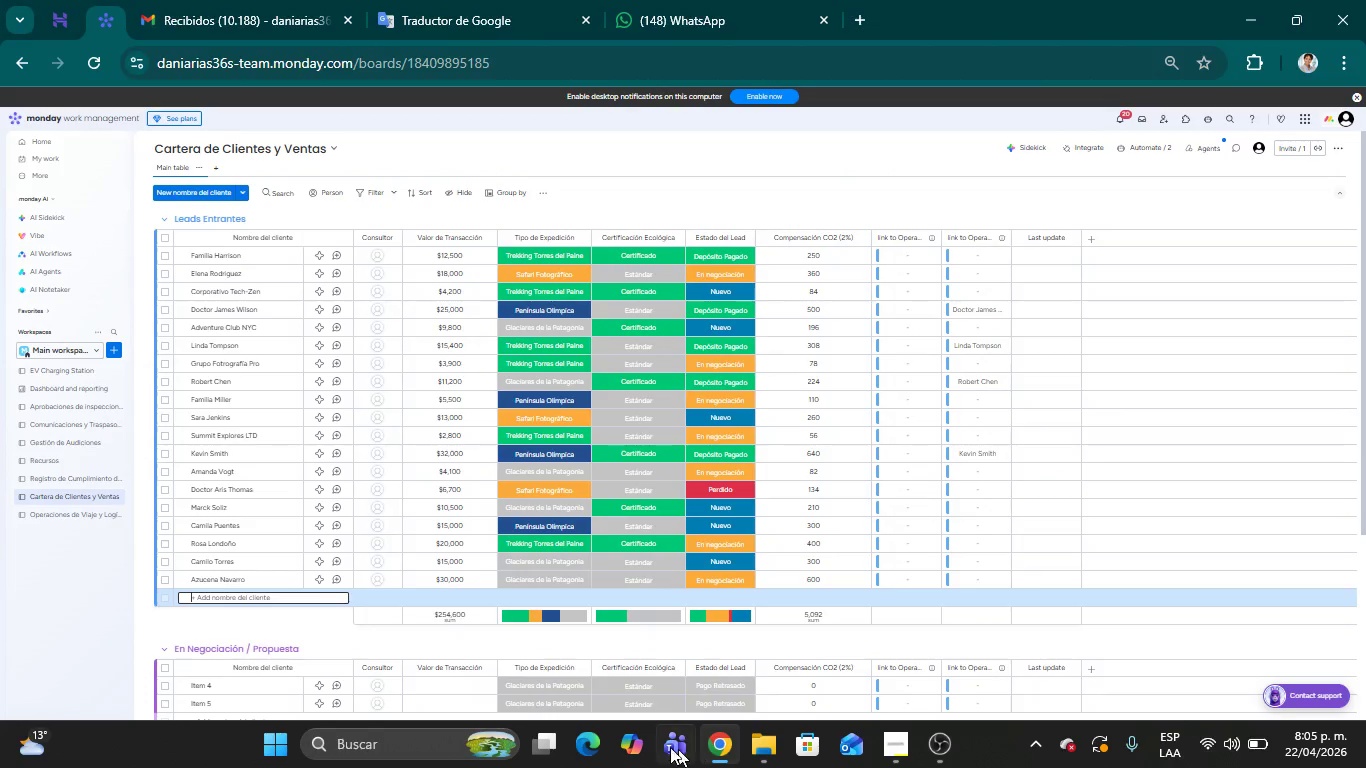 
left_click([449, 734])
 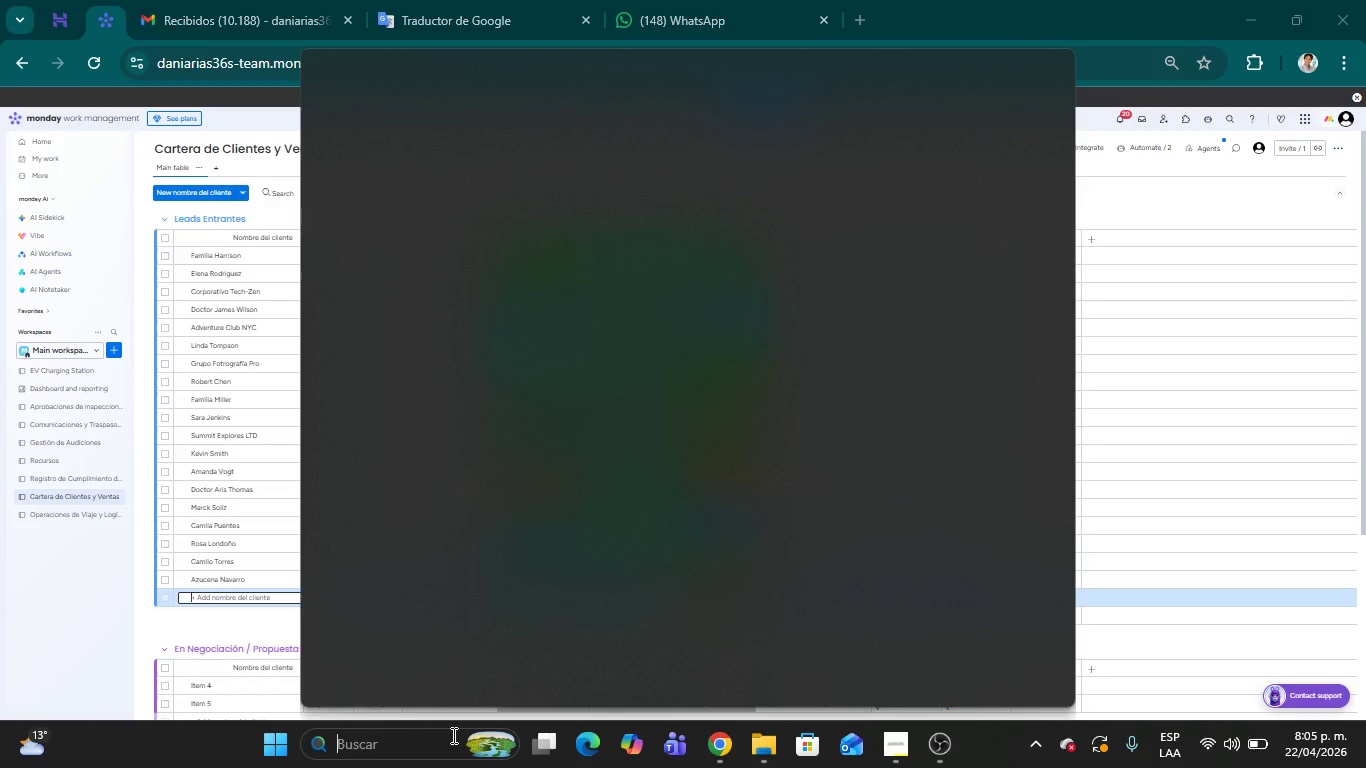 
type(wor)
 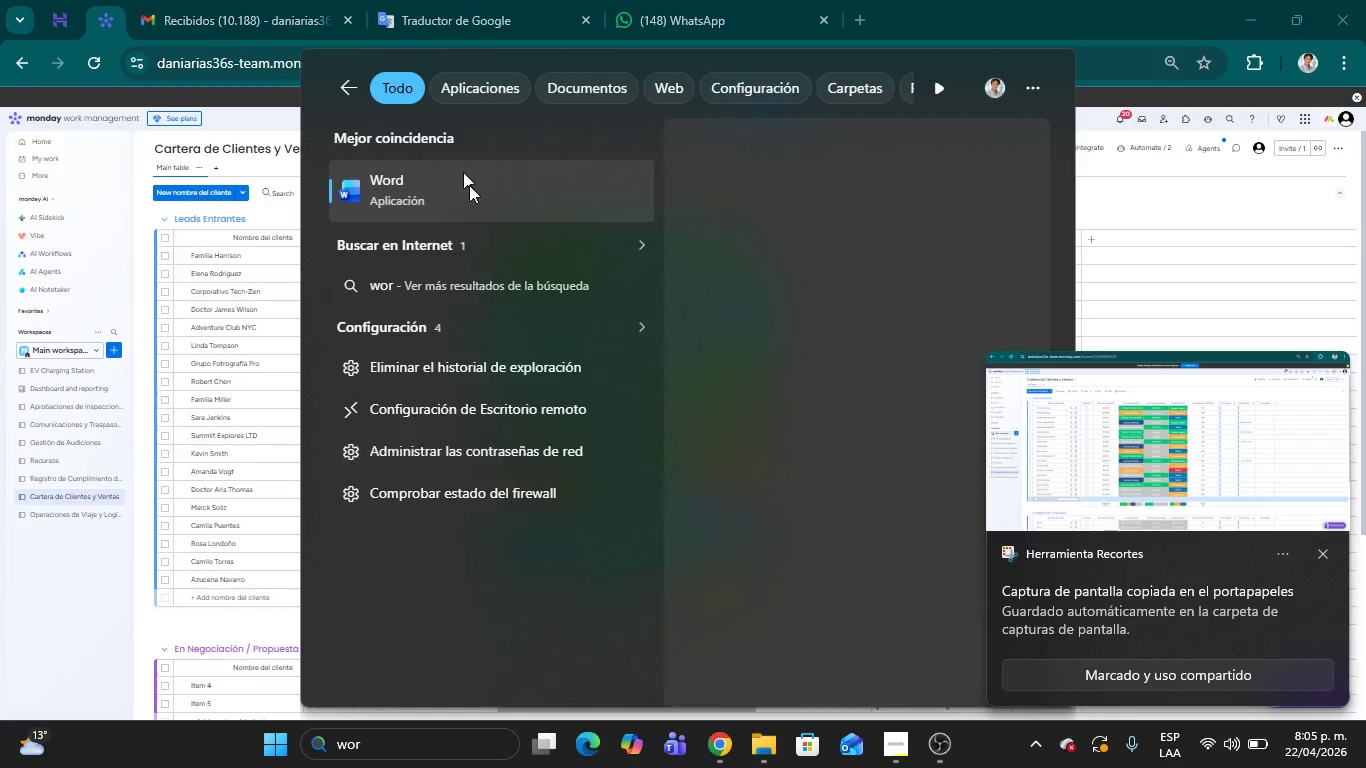 
double_click([475, 203])
 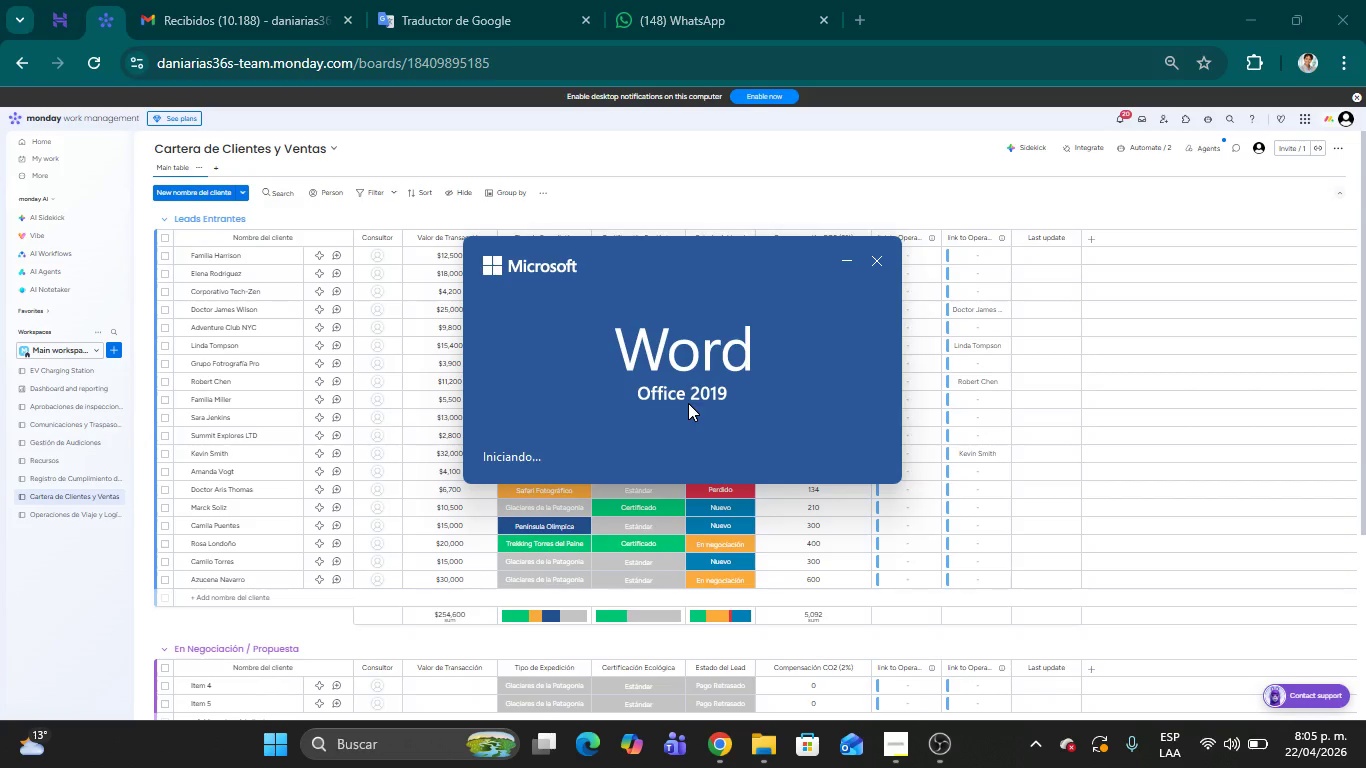 
wait(7.8)
 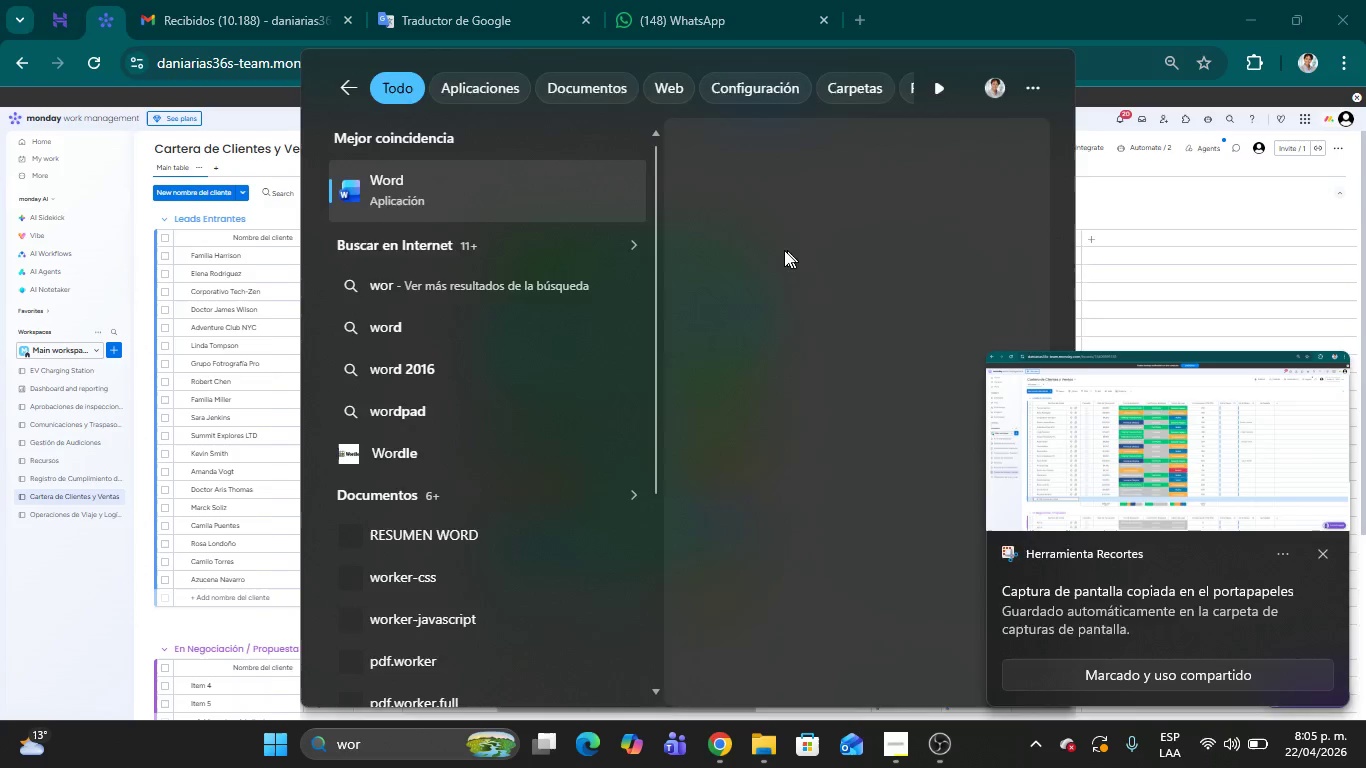 
double_click([313, 175])
 